 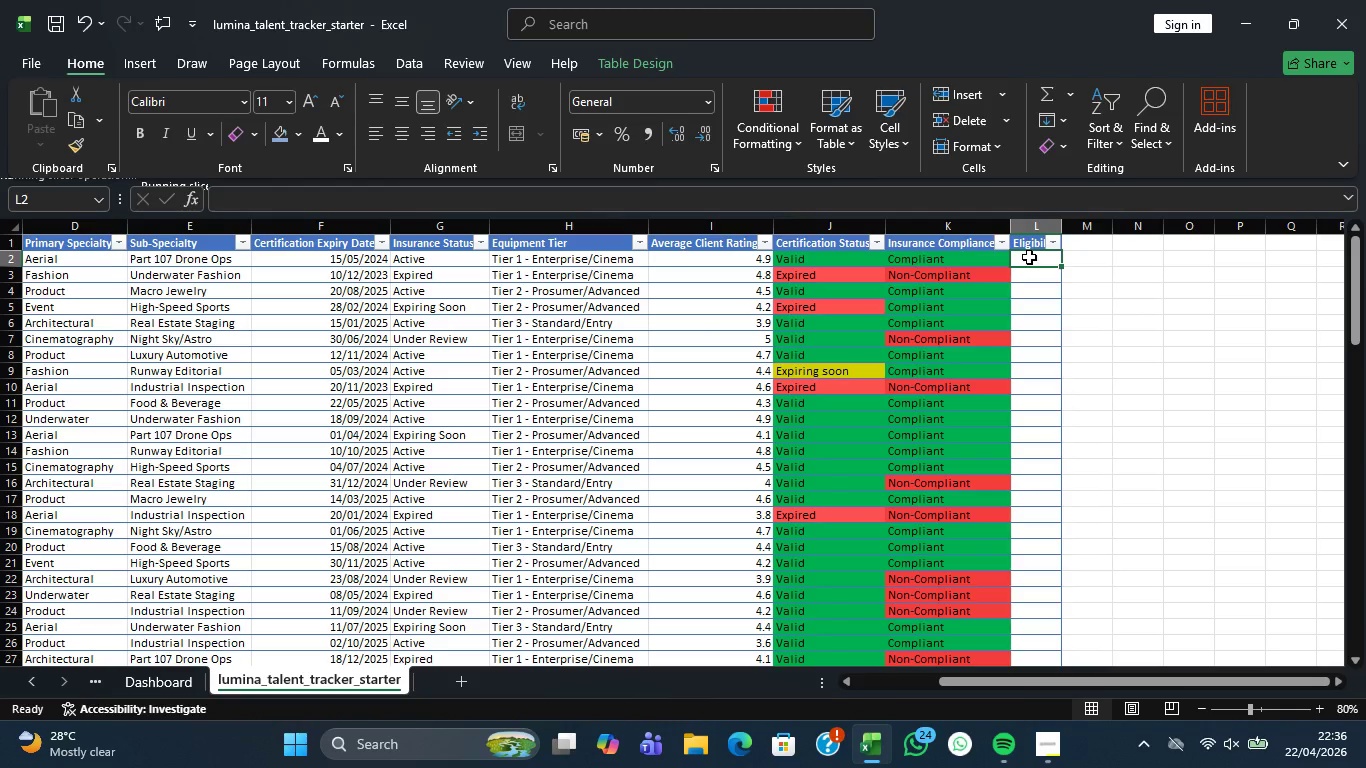 
double_click([1065, 226])
 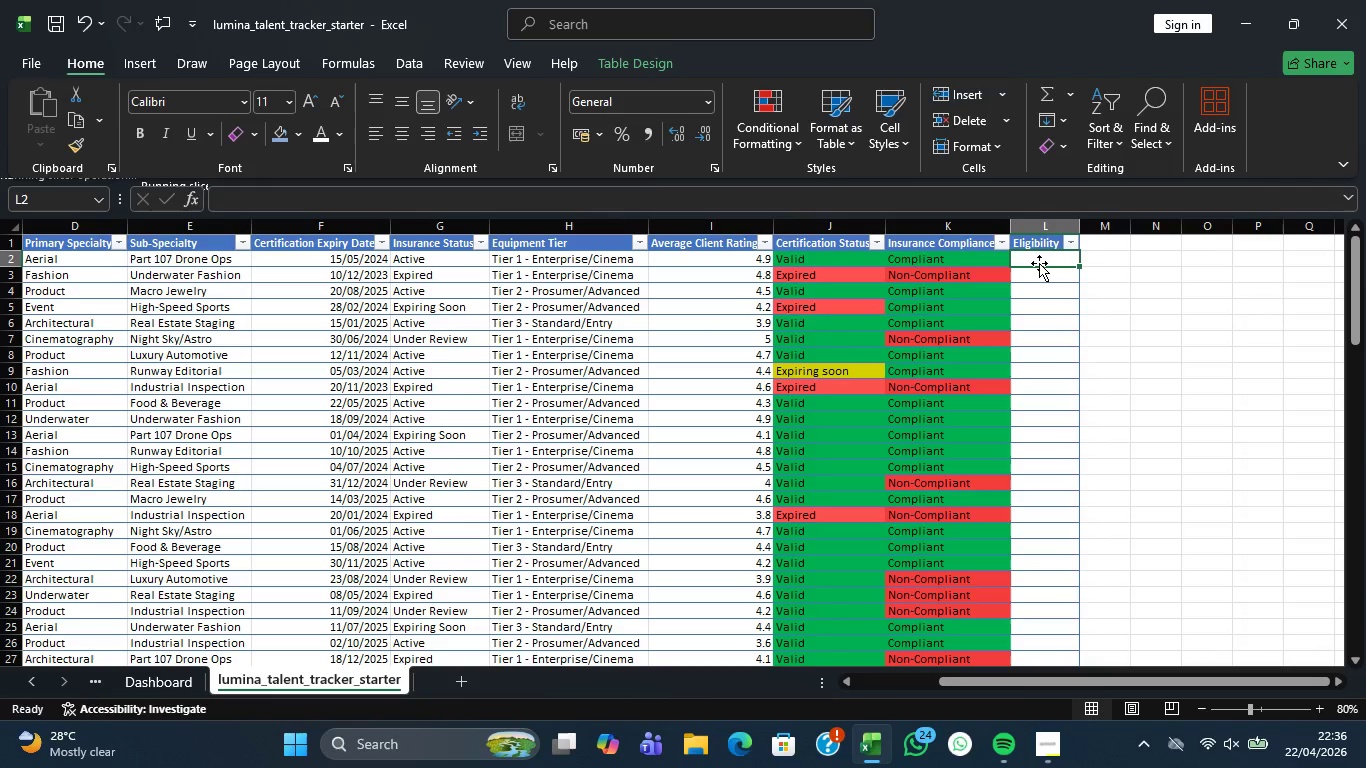 
left_click([1039, 263])
 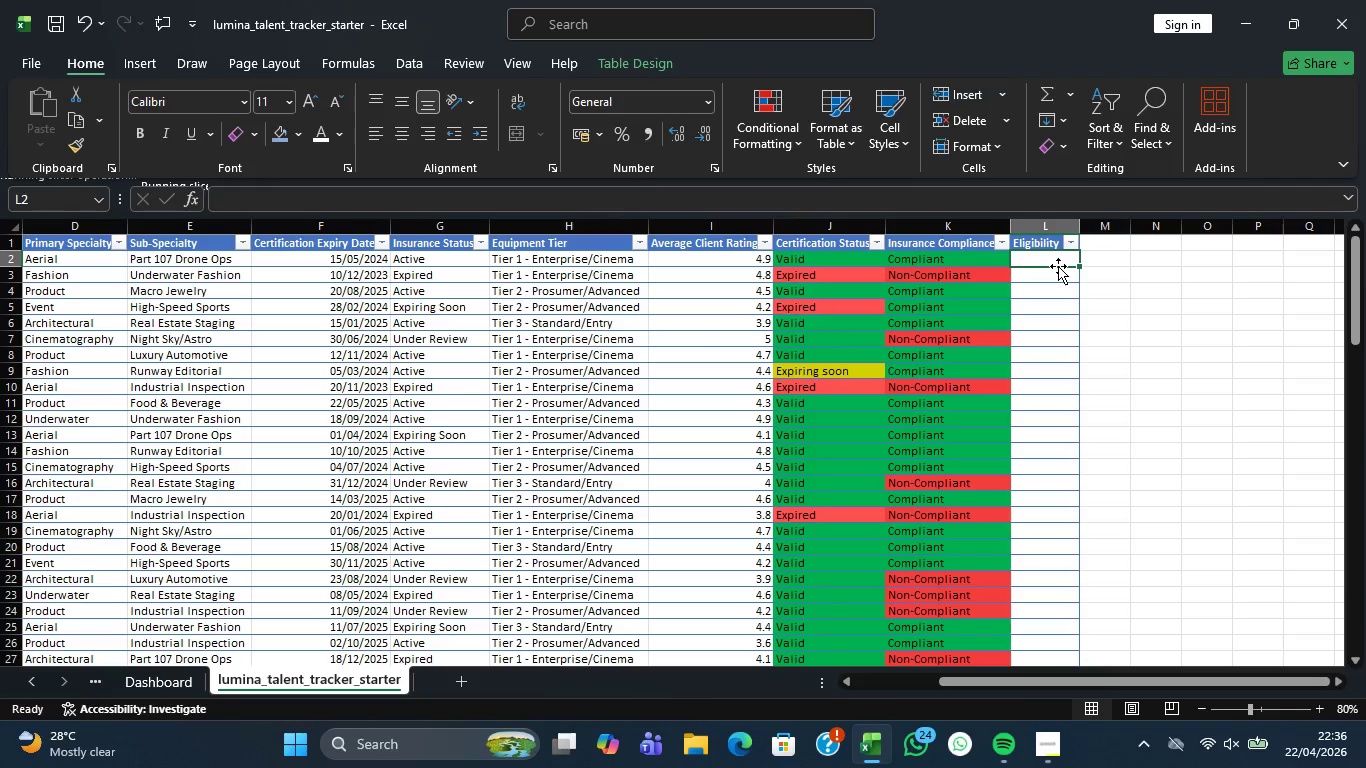 
wait(20.09)
 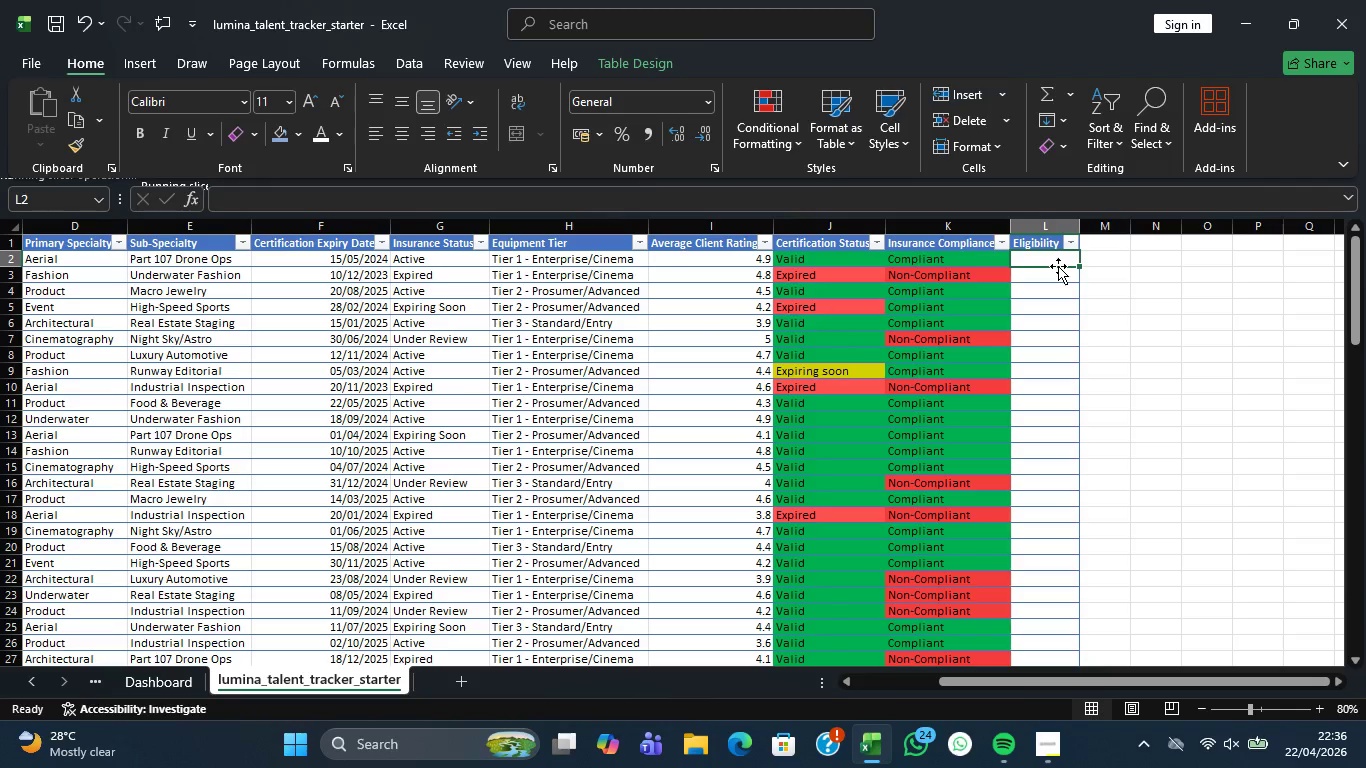 
type(if)
key(Backspace)
key(Backspace)
key(Backspace)
key(Backspace)
type(=ifs)
 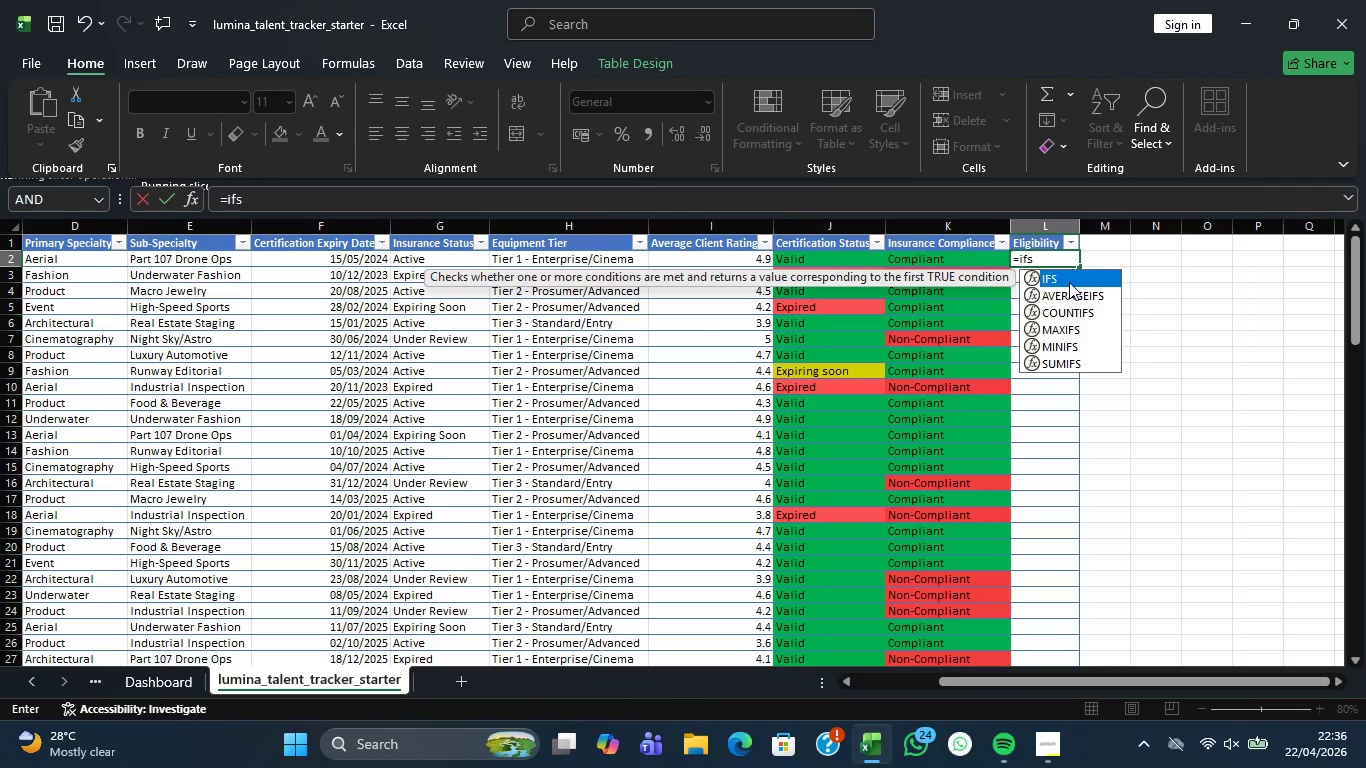 
left_click([1068, 283])
 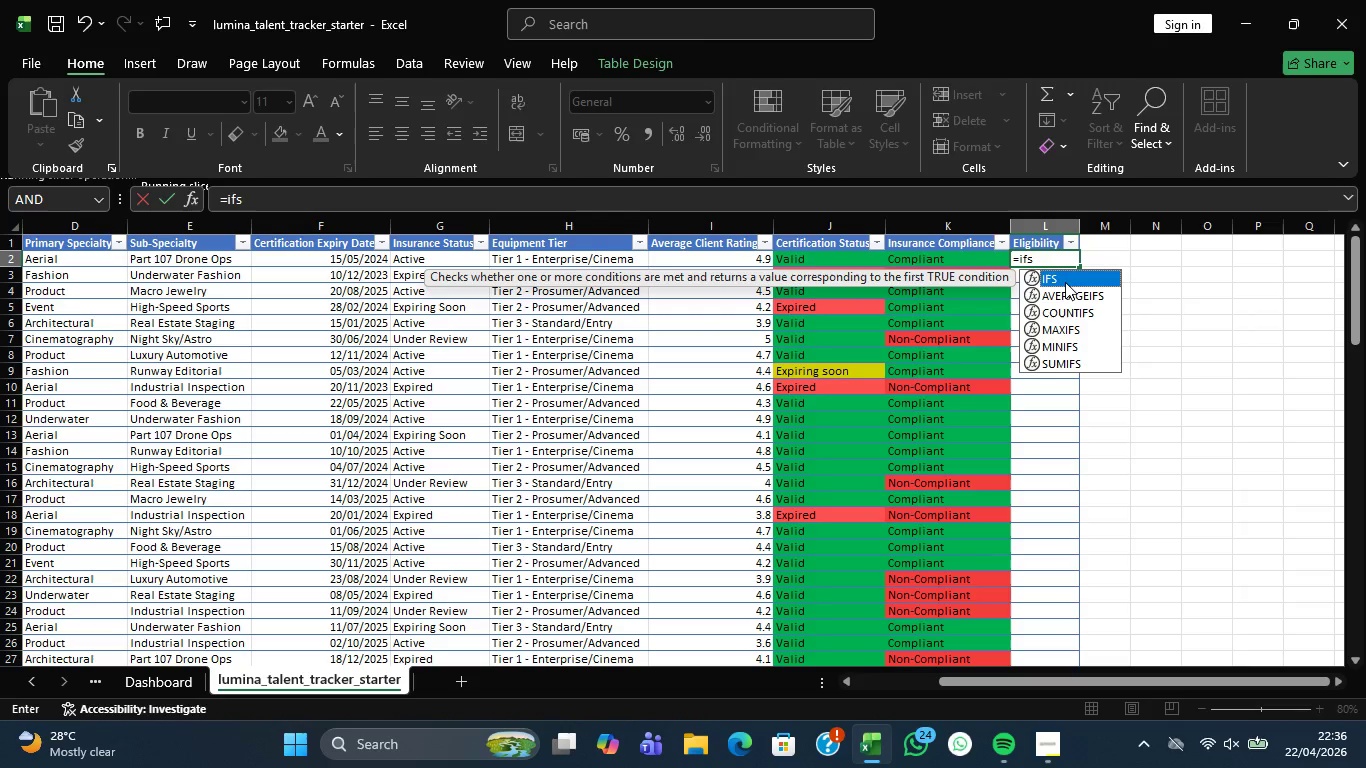 
double_click([1065, 282])
 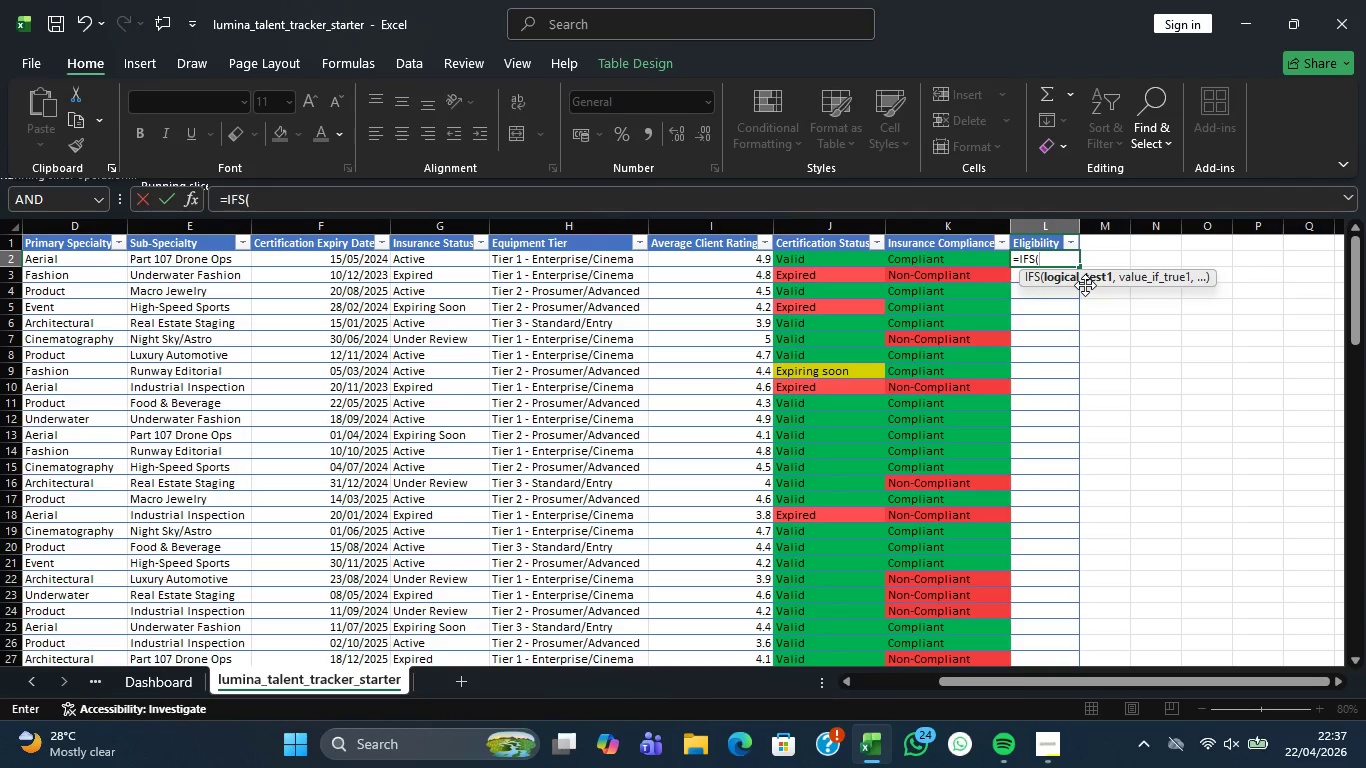 
wait(9.98)
 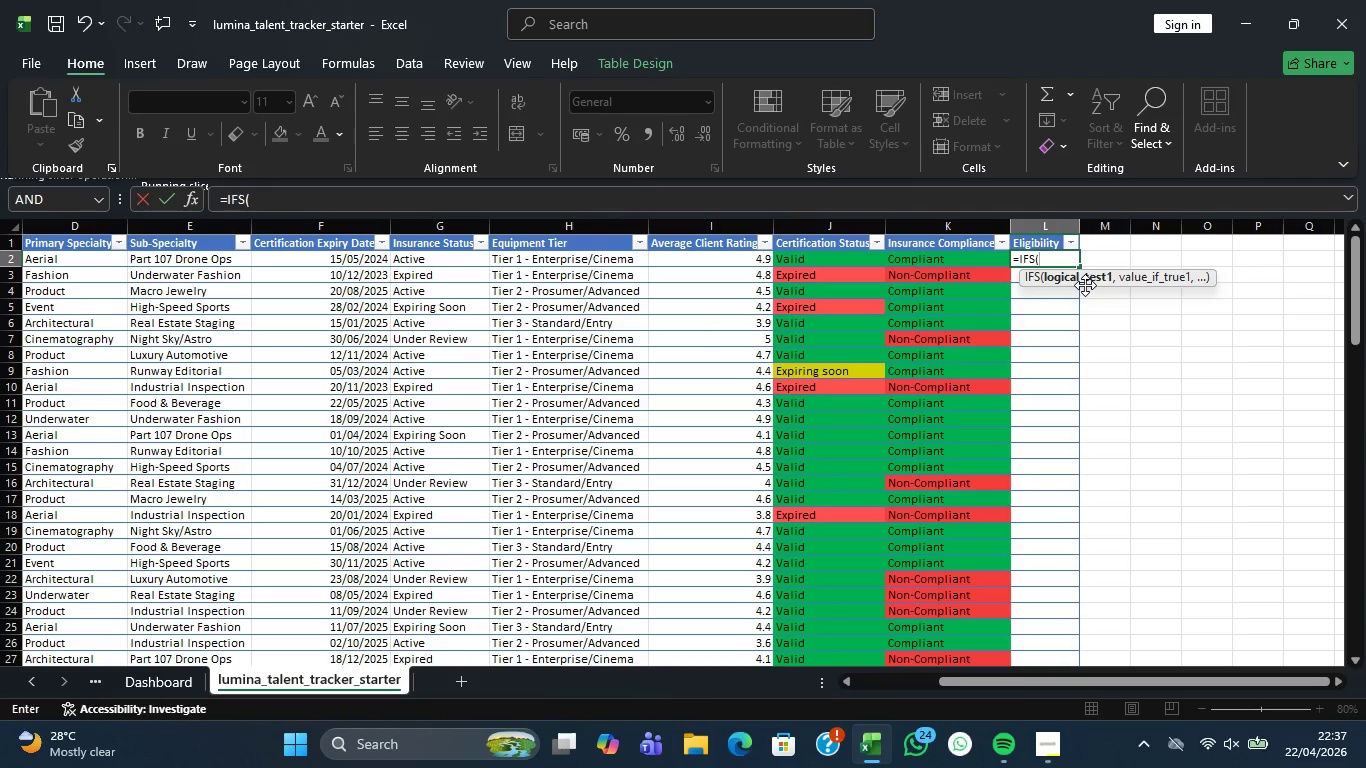 
key(Backspace)
key(Backspace)
key(Backspace)
key(Backspace)
type(and)
 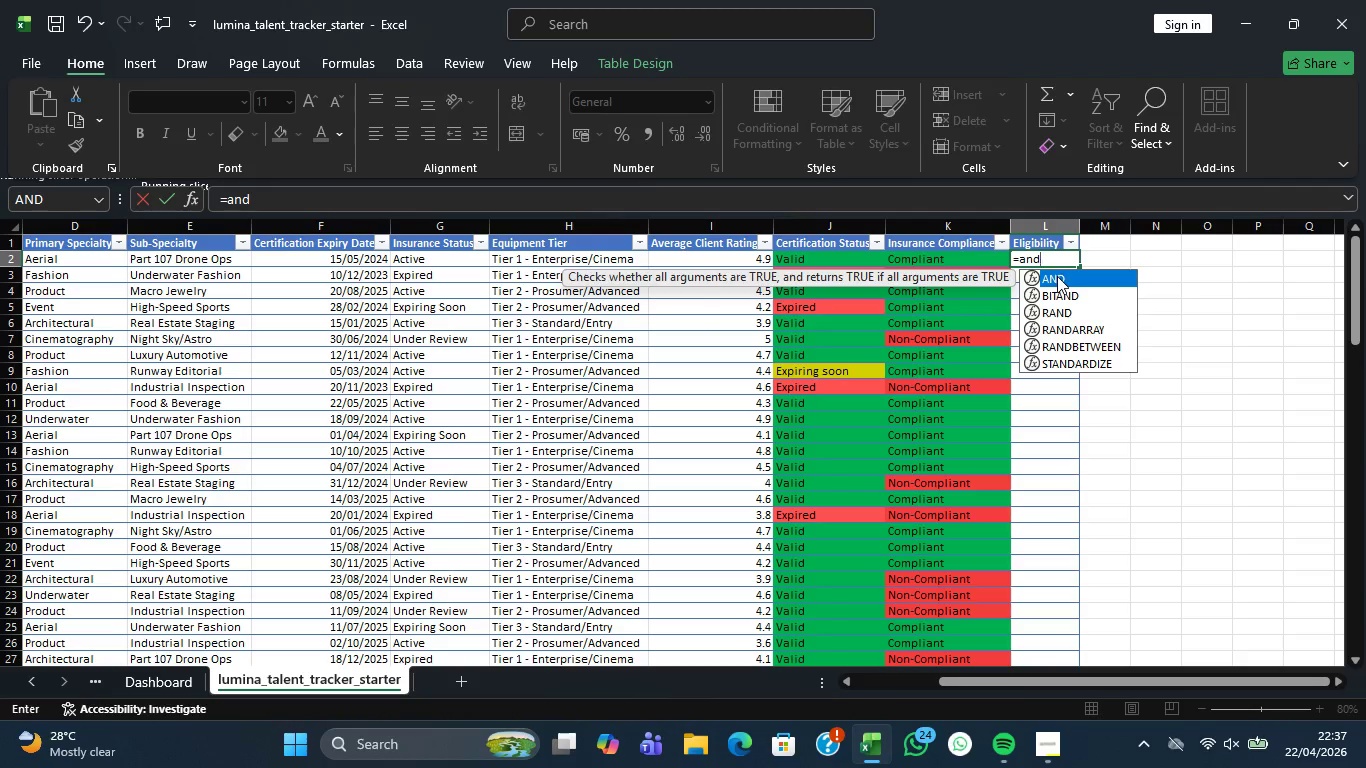 
wait(8.45)
 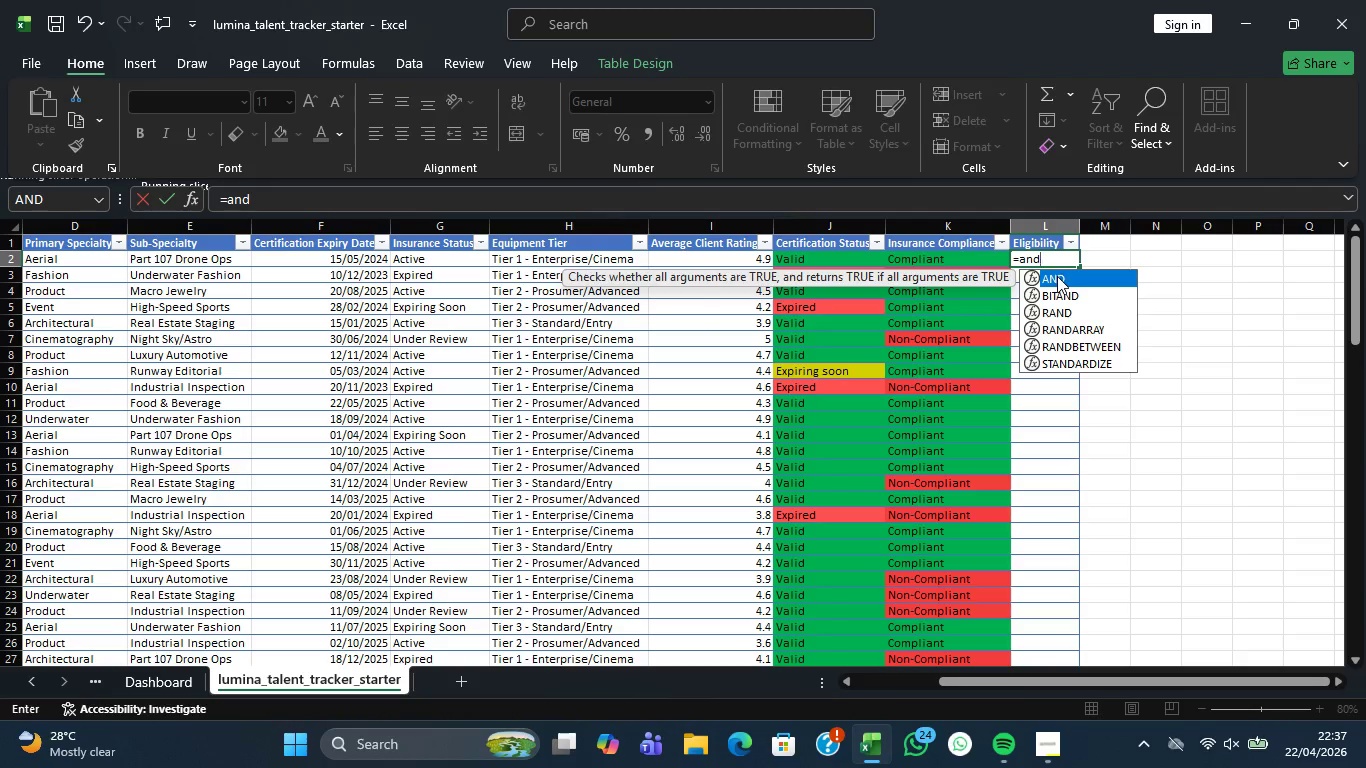 
left_click([1057, 277])
 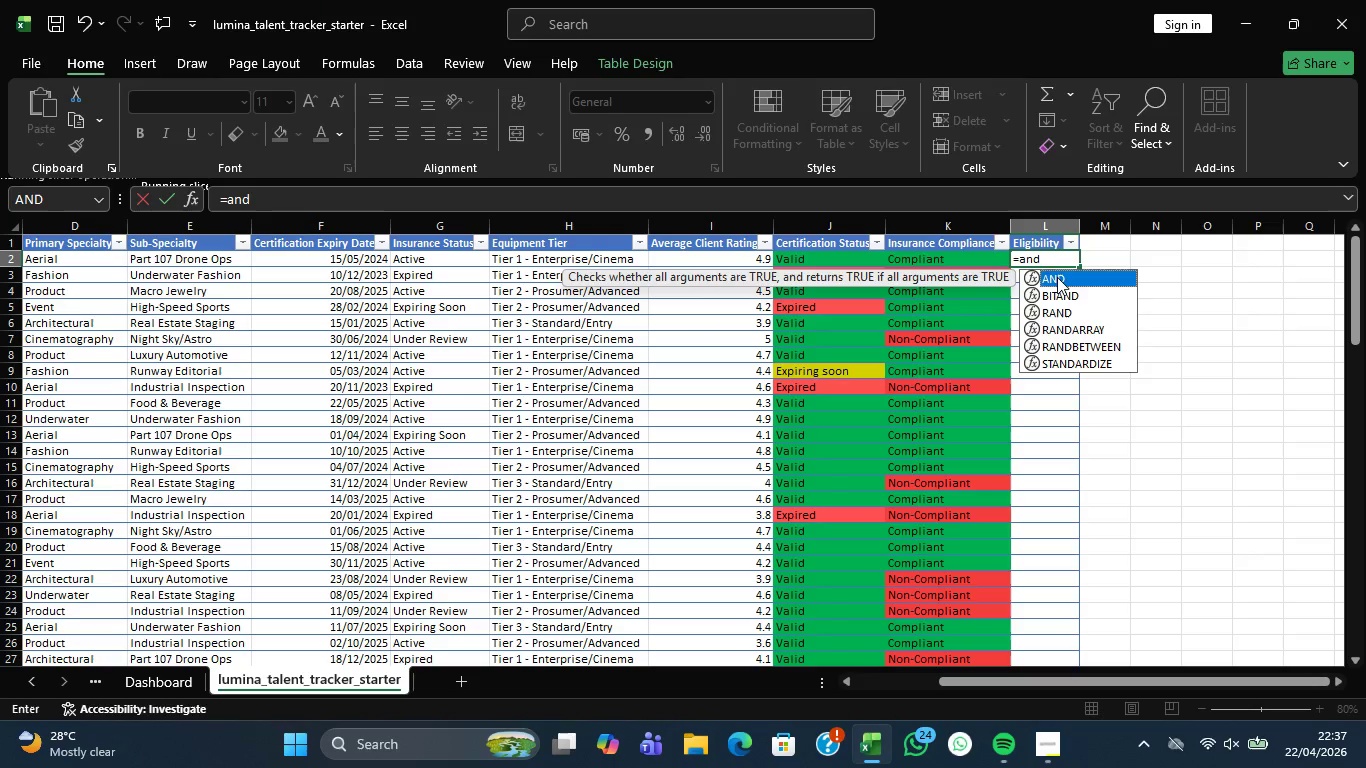 
double_click([1057, 277])
 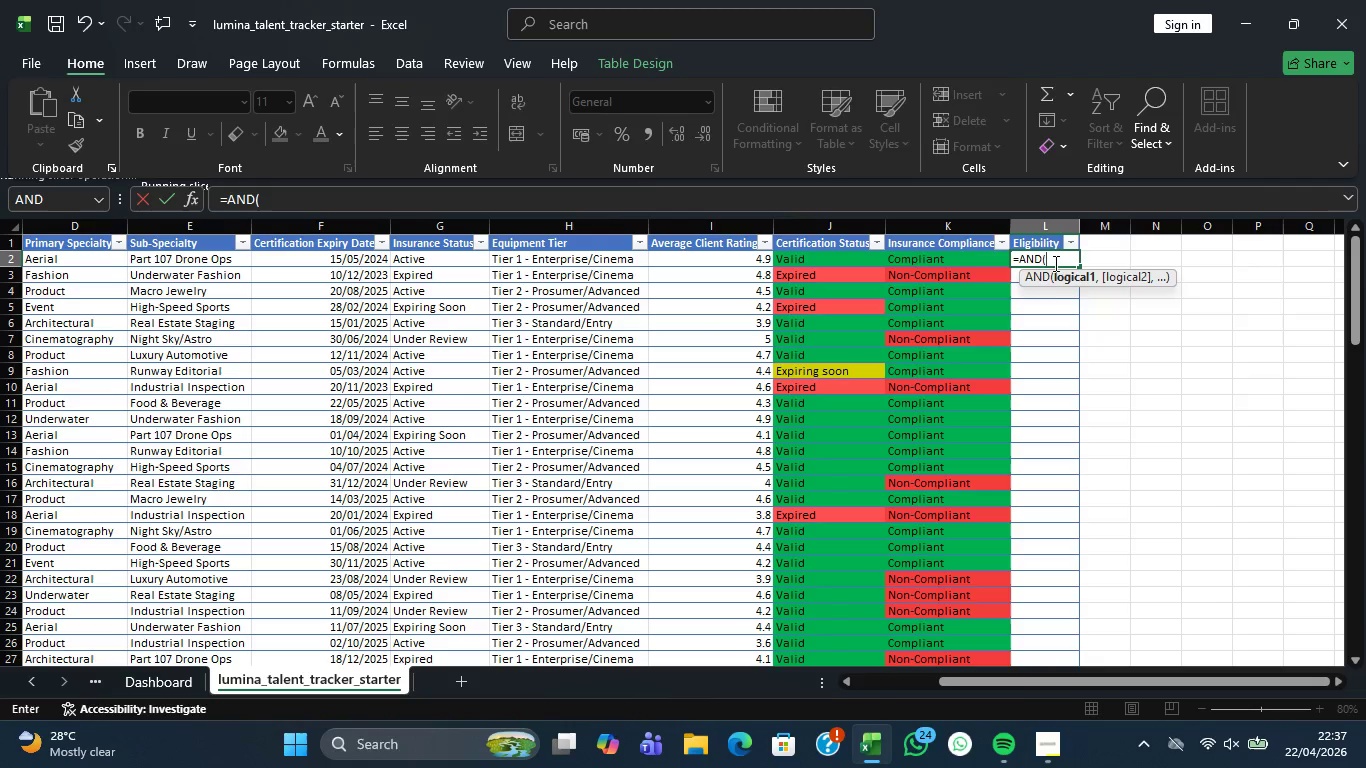 
wait(30.91)
 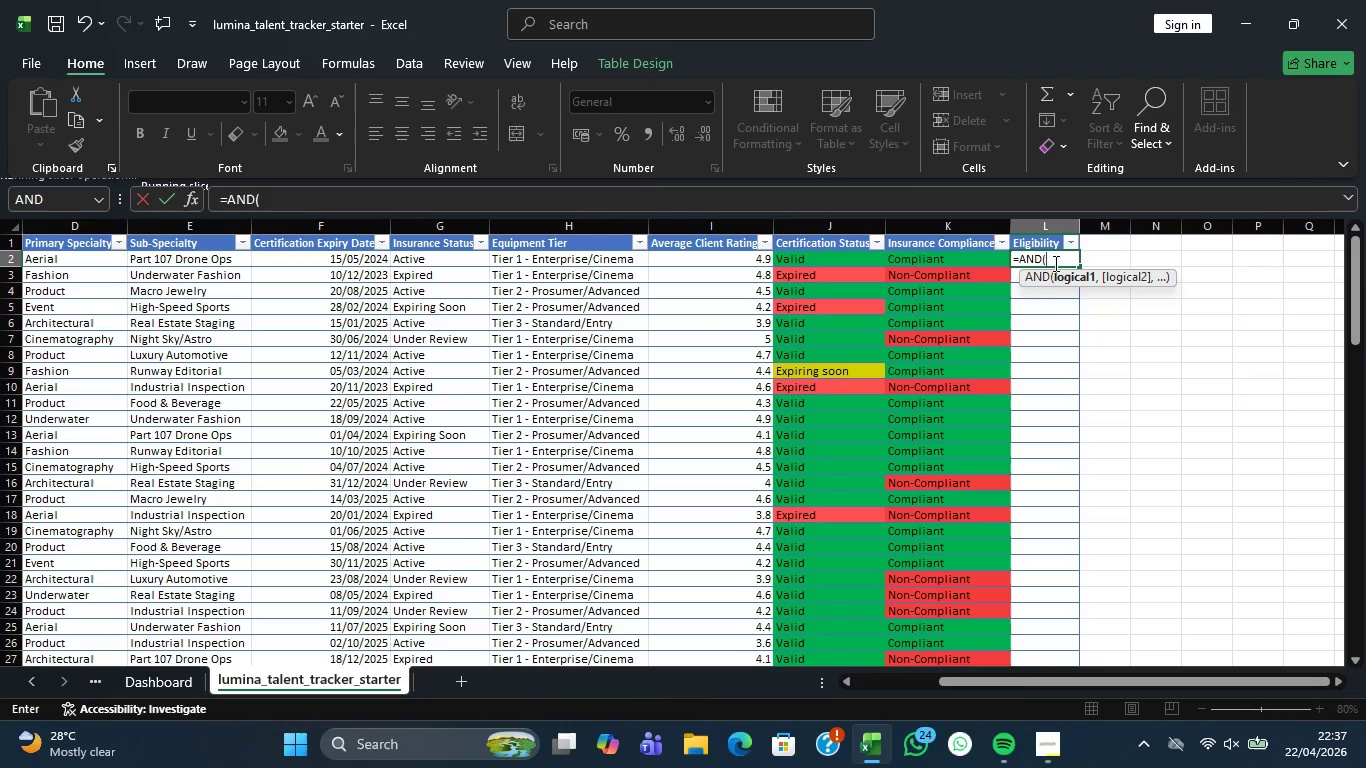 
left_click([1077, 307])
 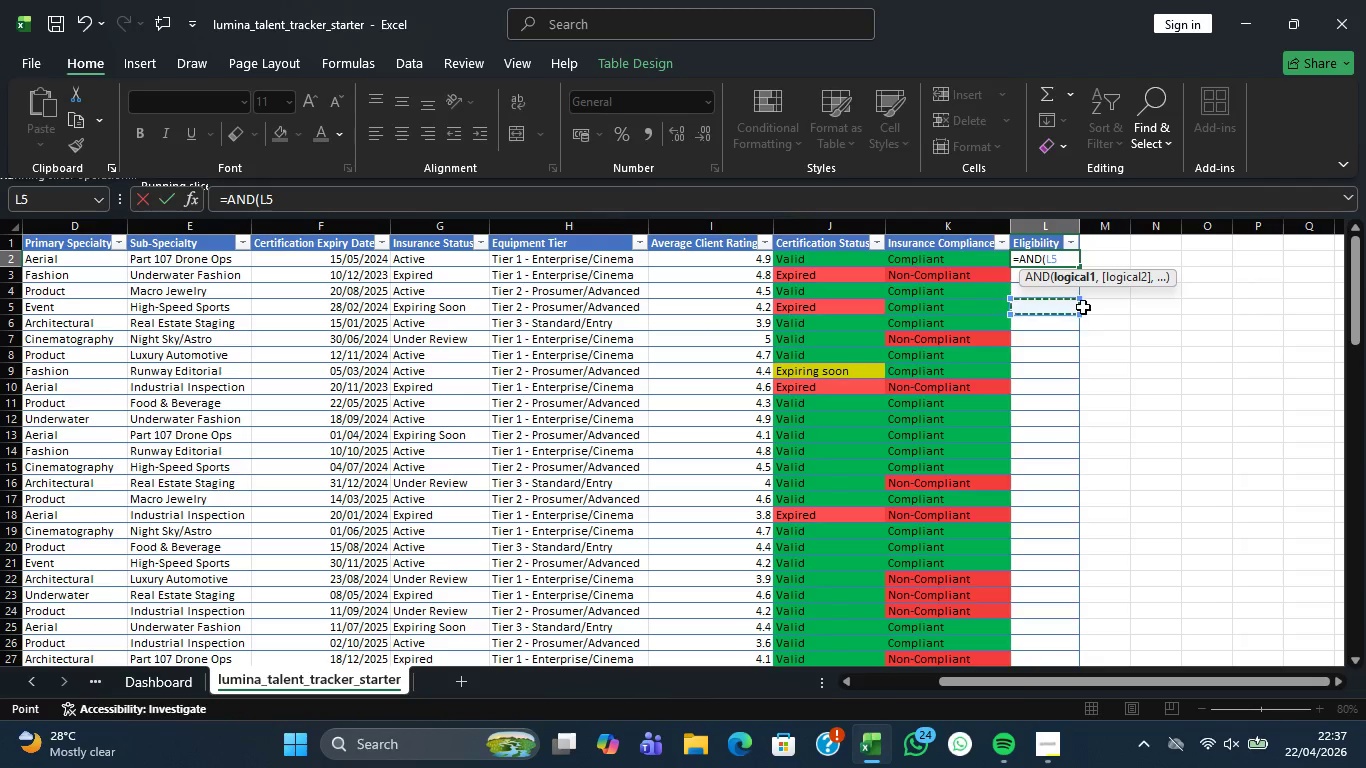 
wait(6.86)
 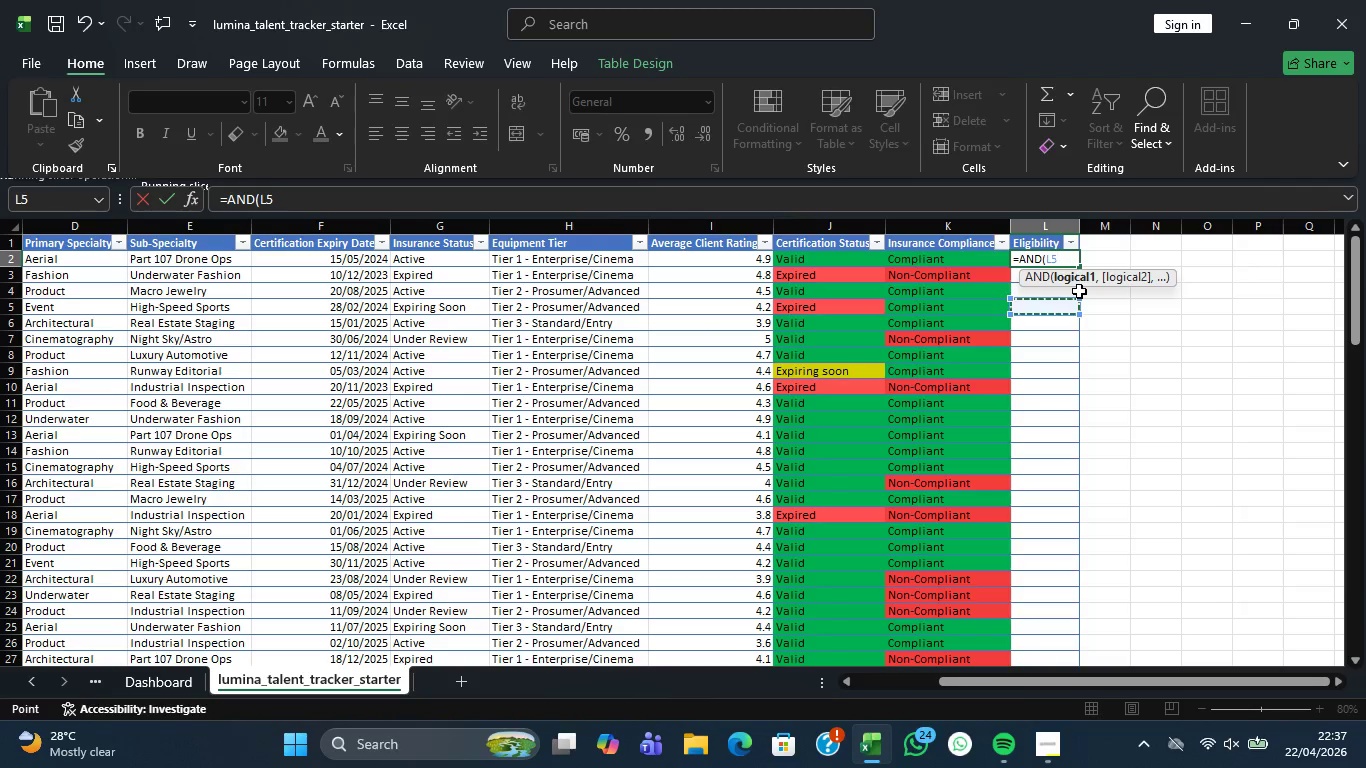 
key(Backspace)
 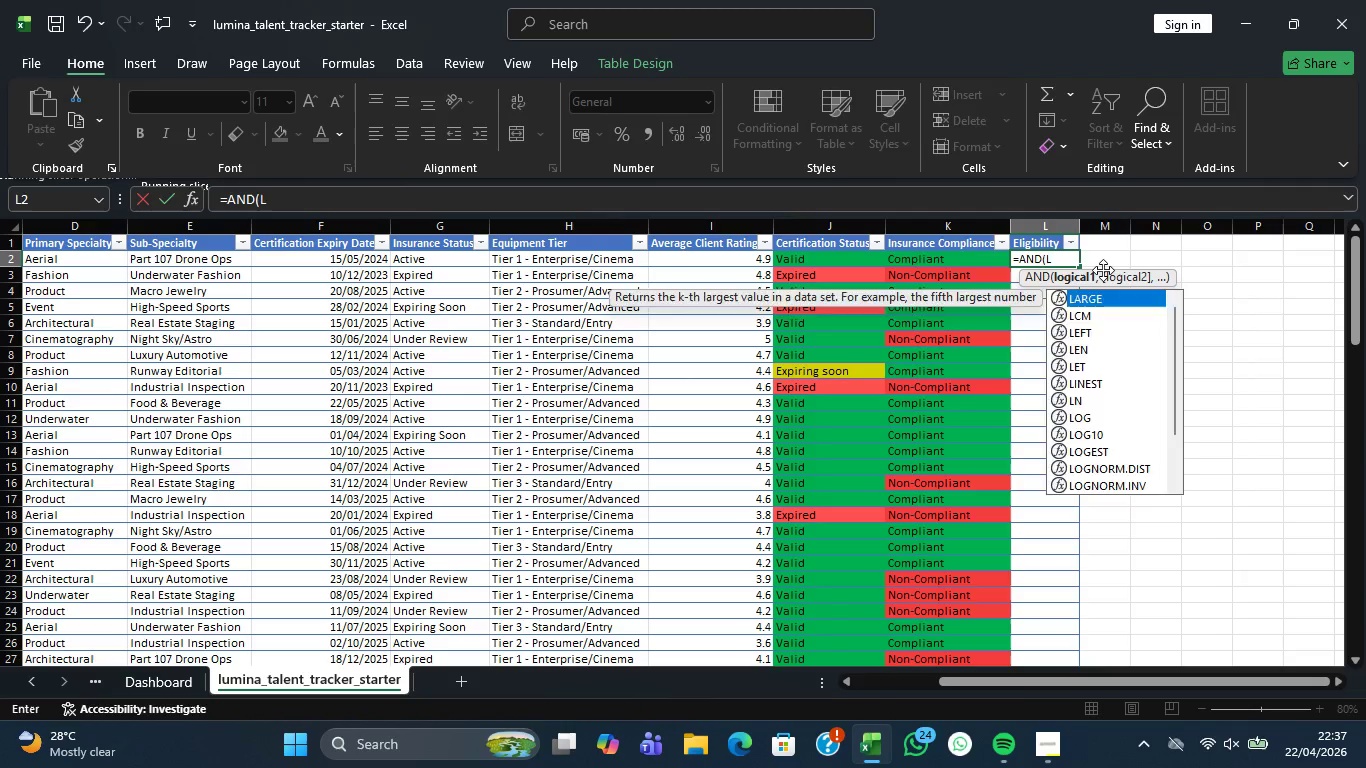 
key(Backspace)
 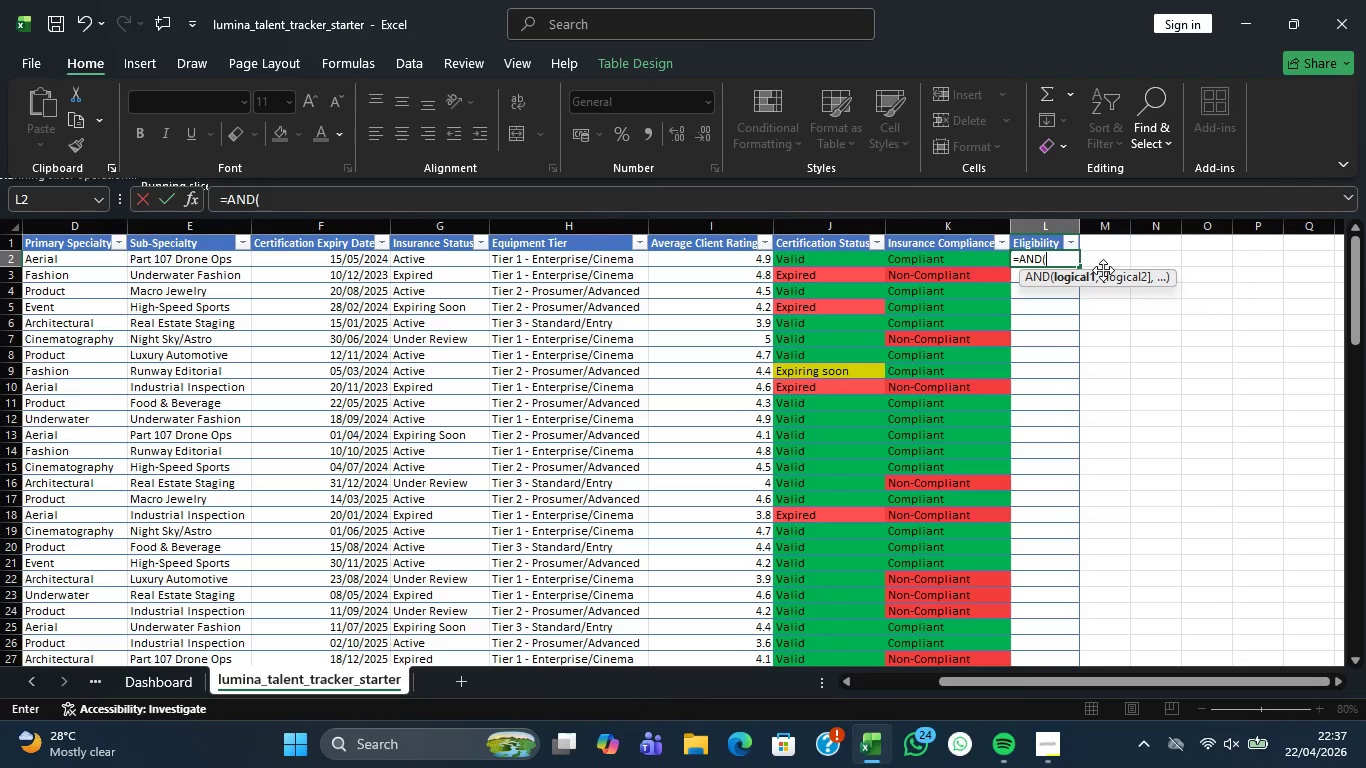 
key(Backspace)
 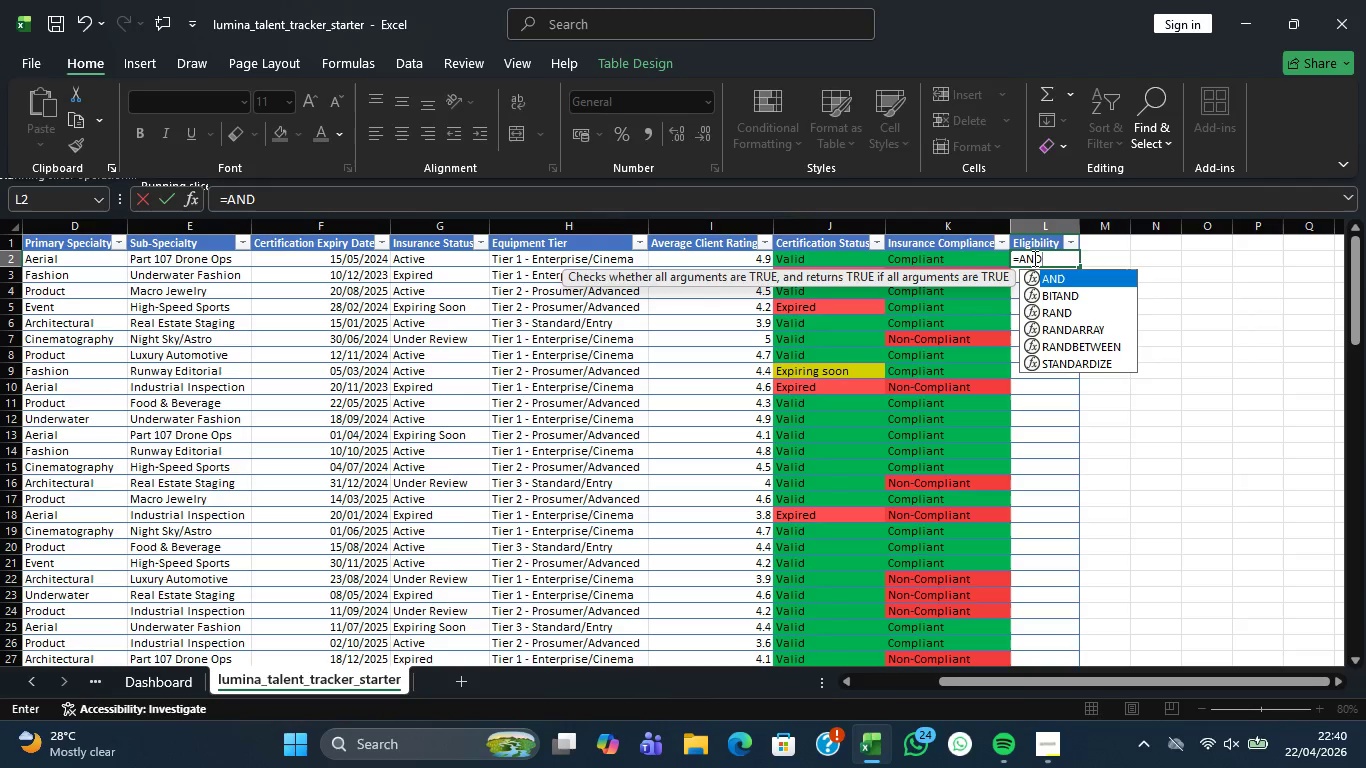 
wait(141.75)
 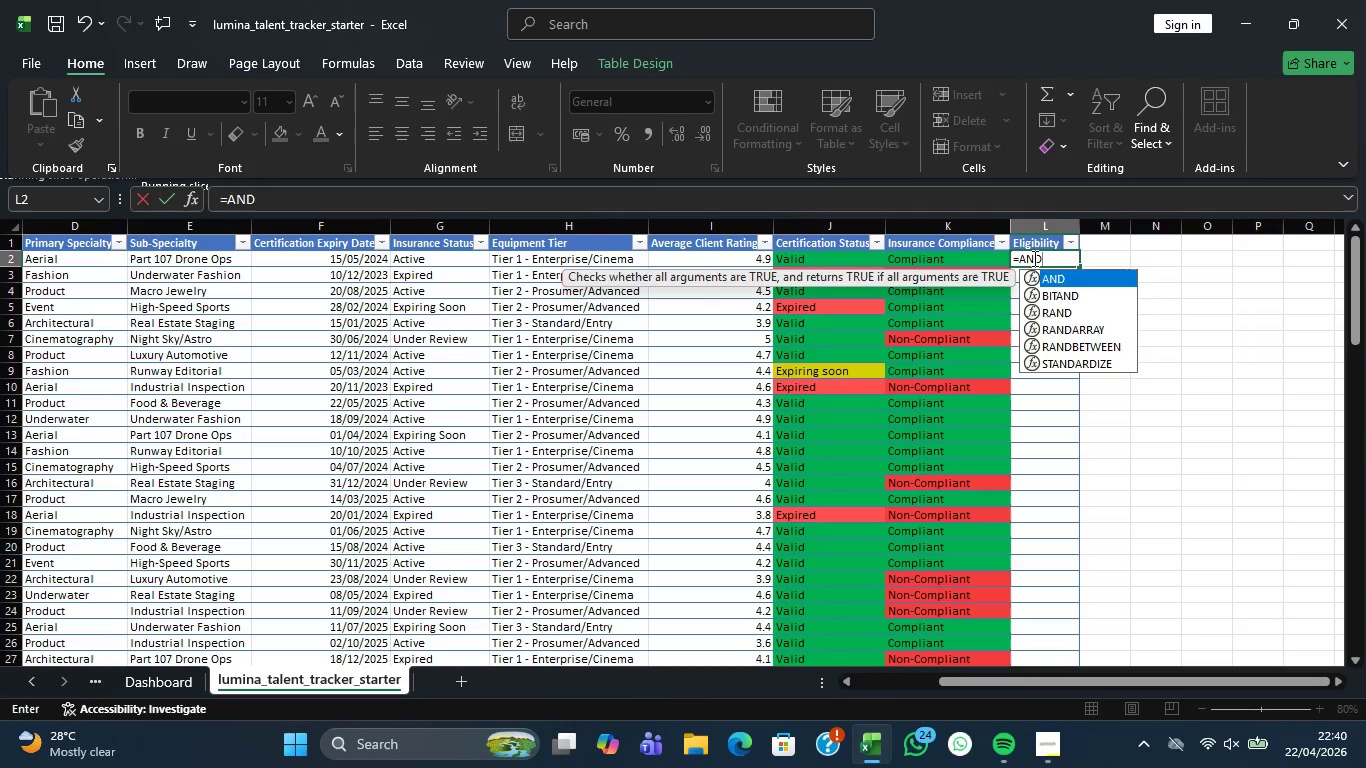 
left_click([1061, 274])
 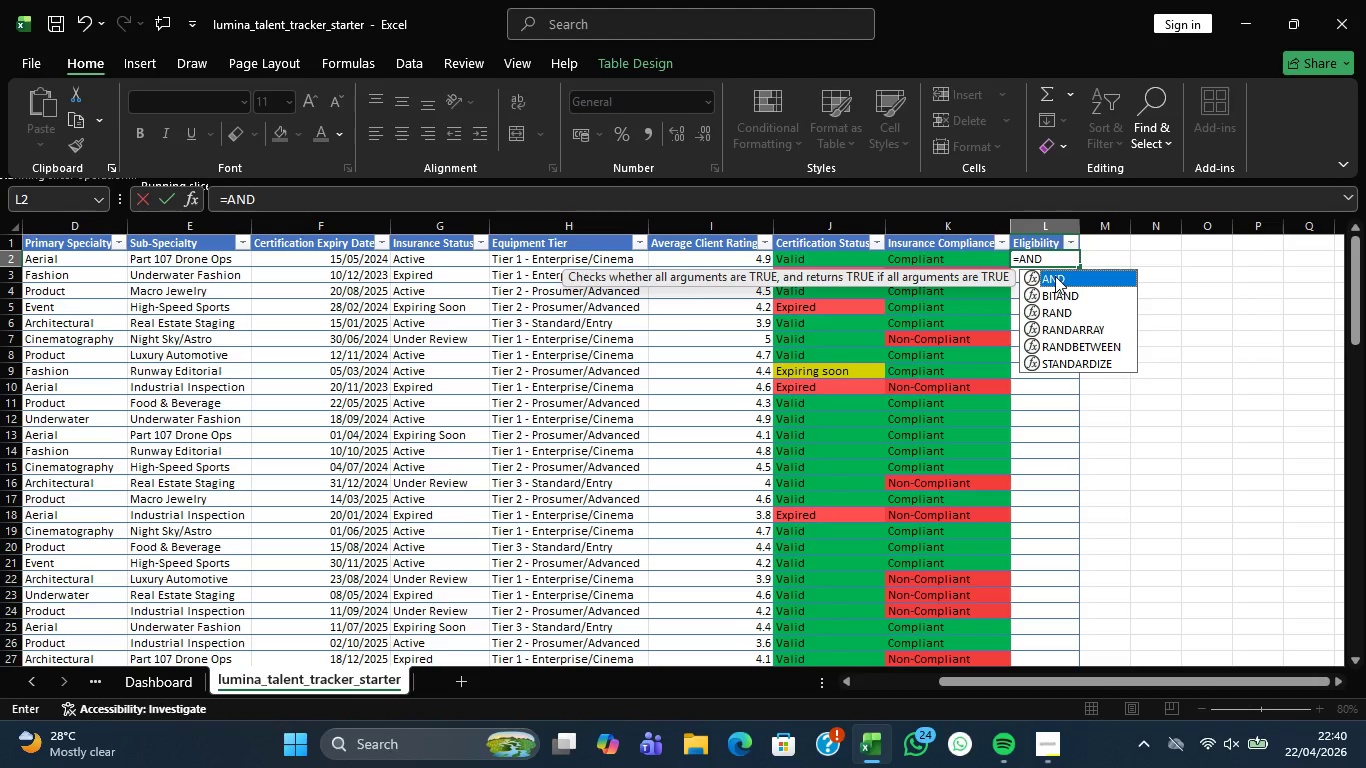 
left_click([1055, 276])
 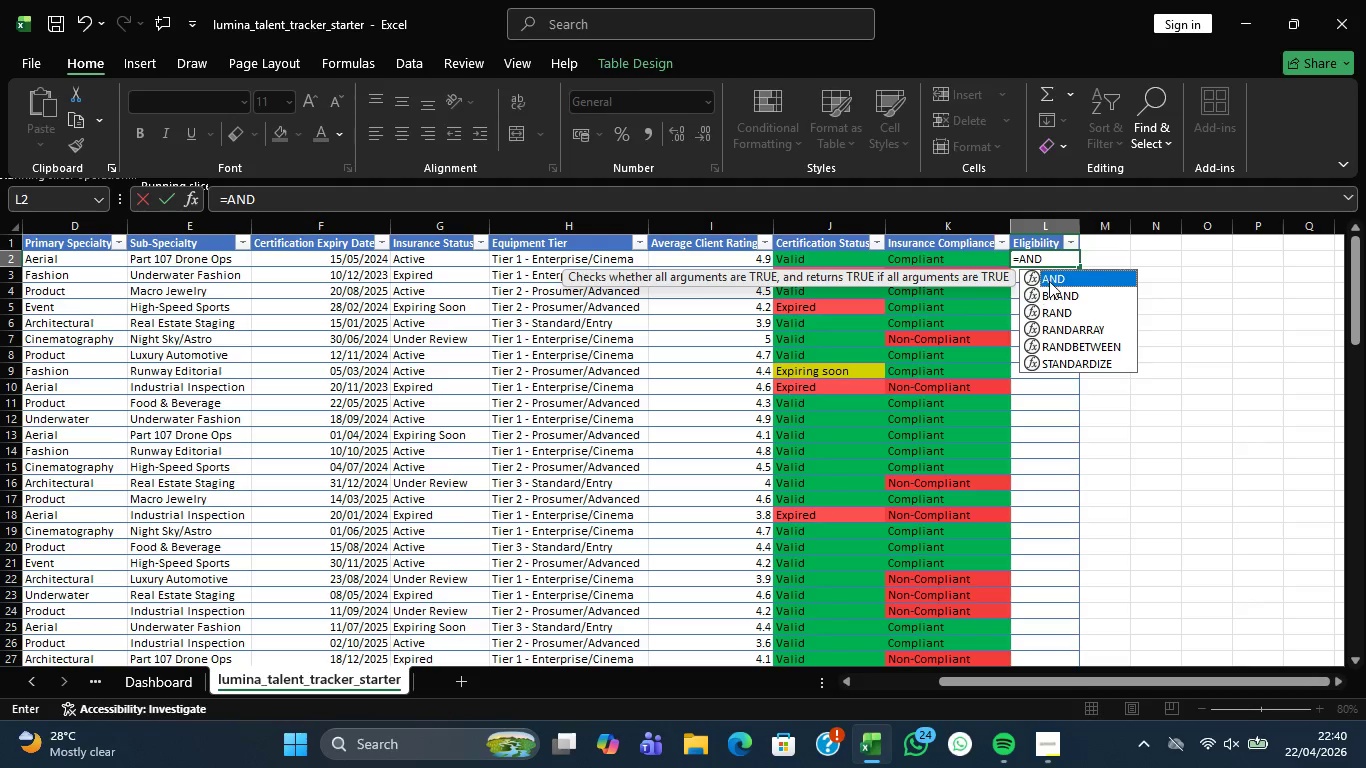 
left_click([1070, 276])
 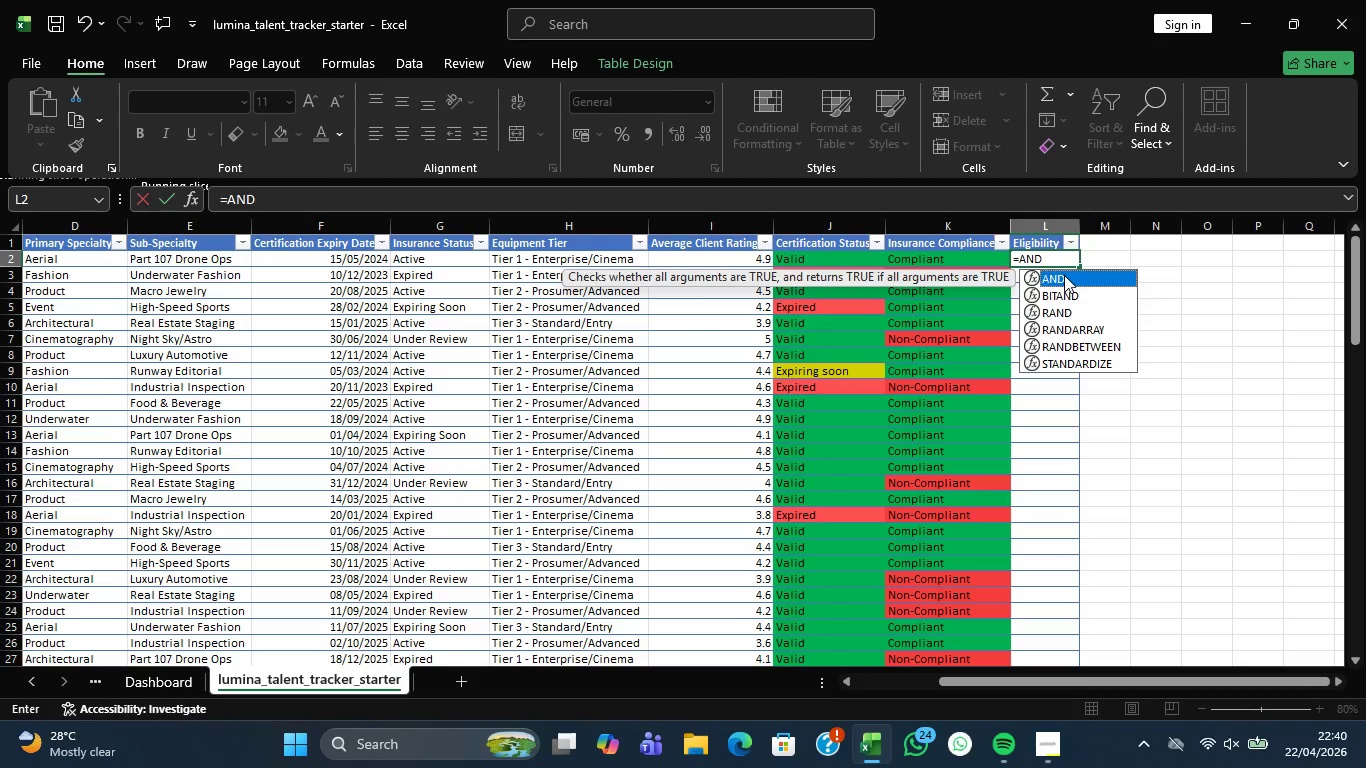 
wait(8.53)
 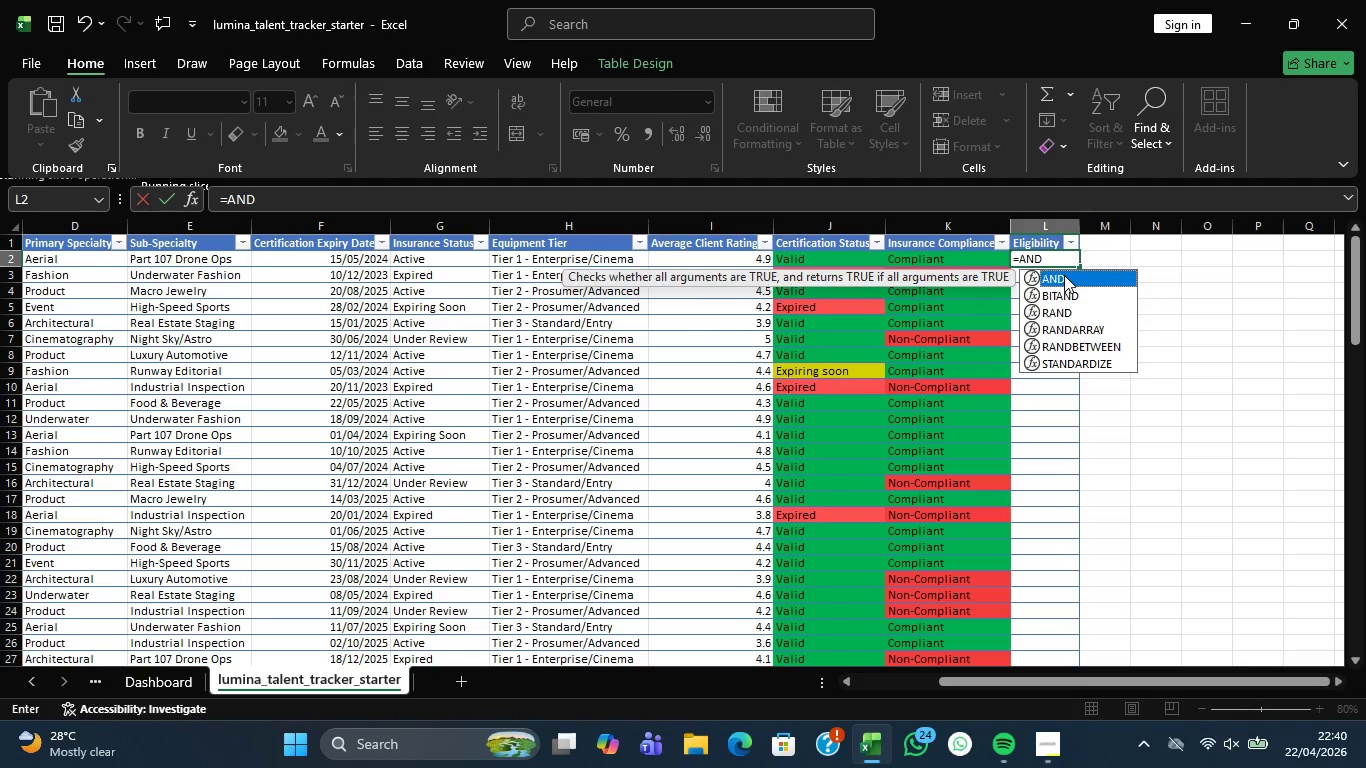 
double_click([1067, 281])
 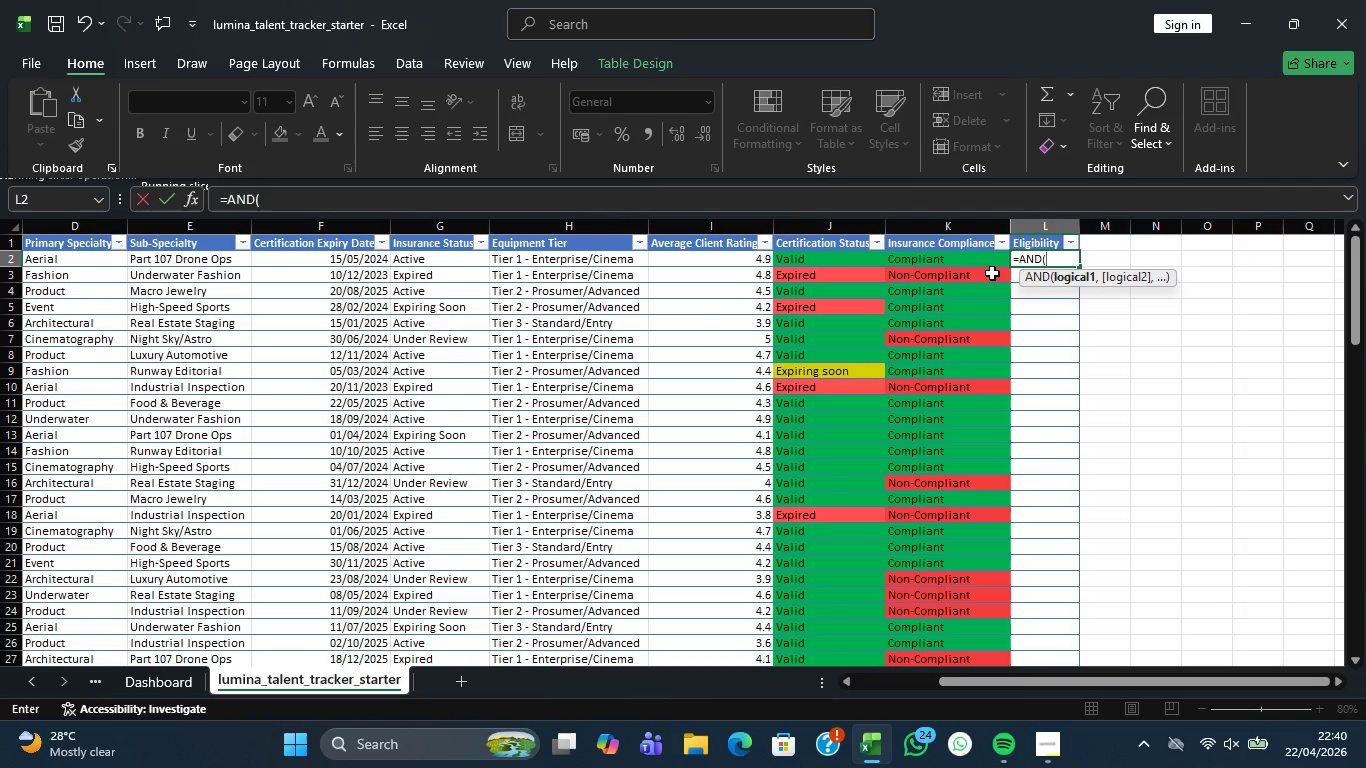 
wait(5.98)
 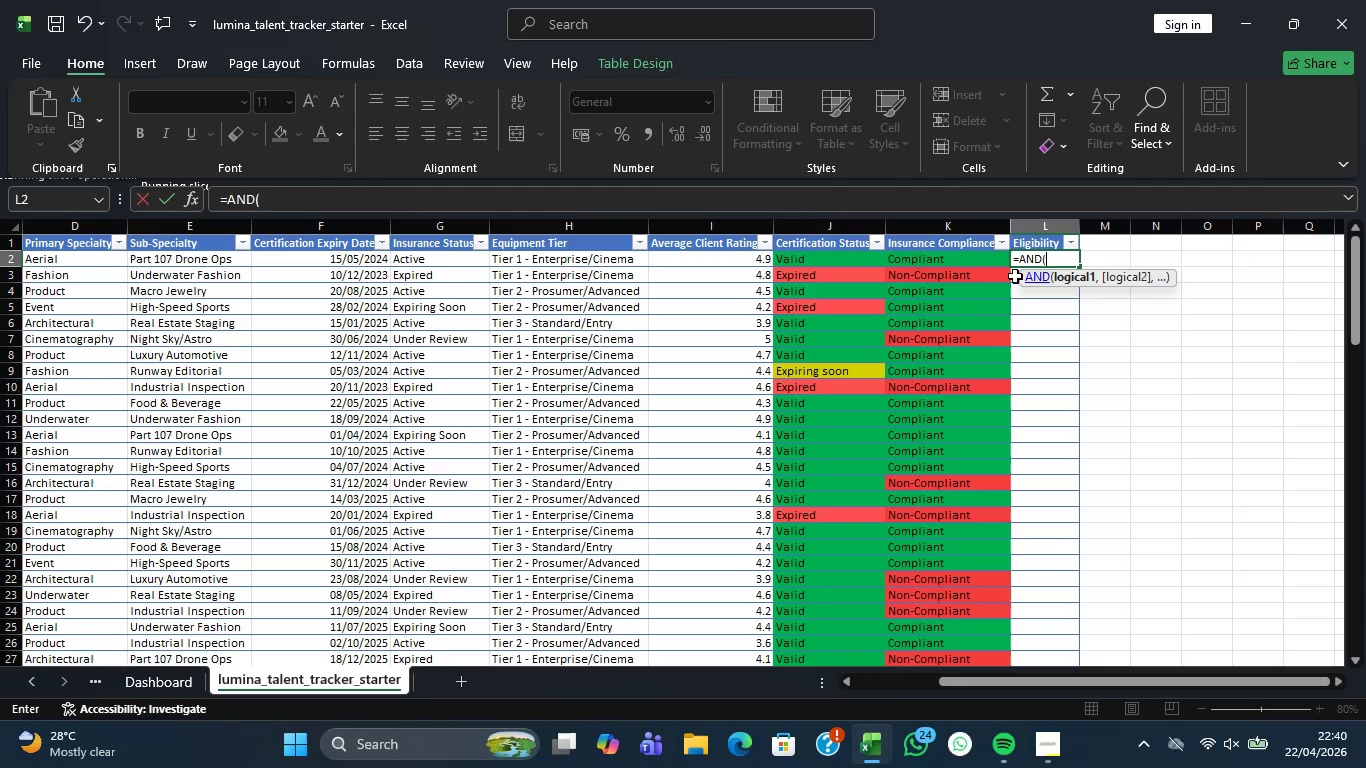 
key(Comma)
 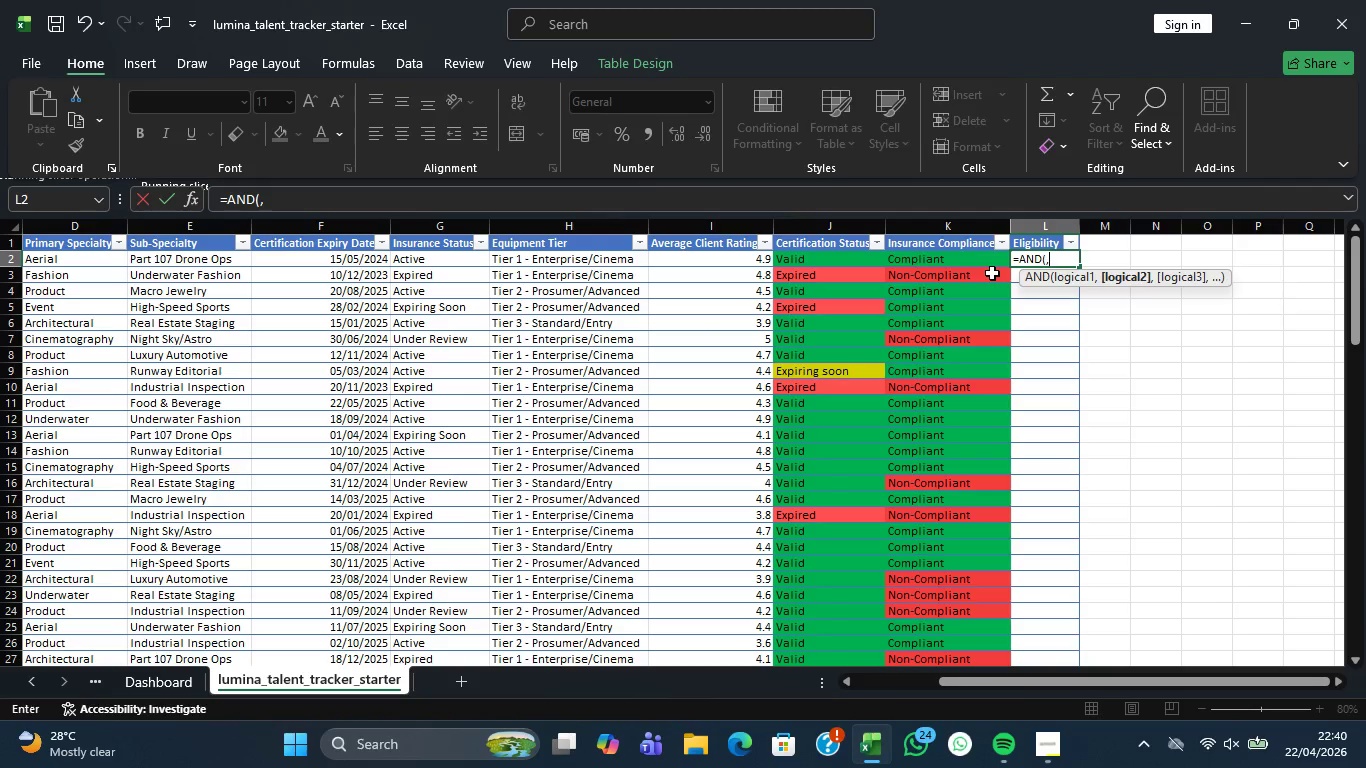 
key(Comma)
 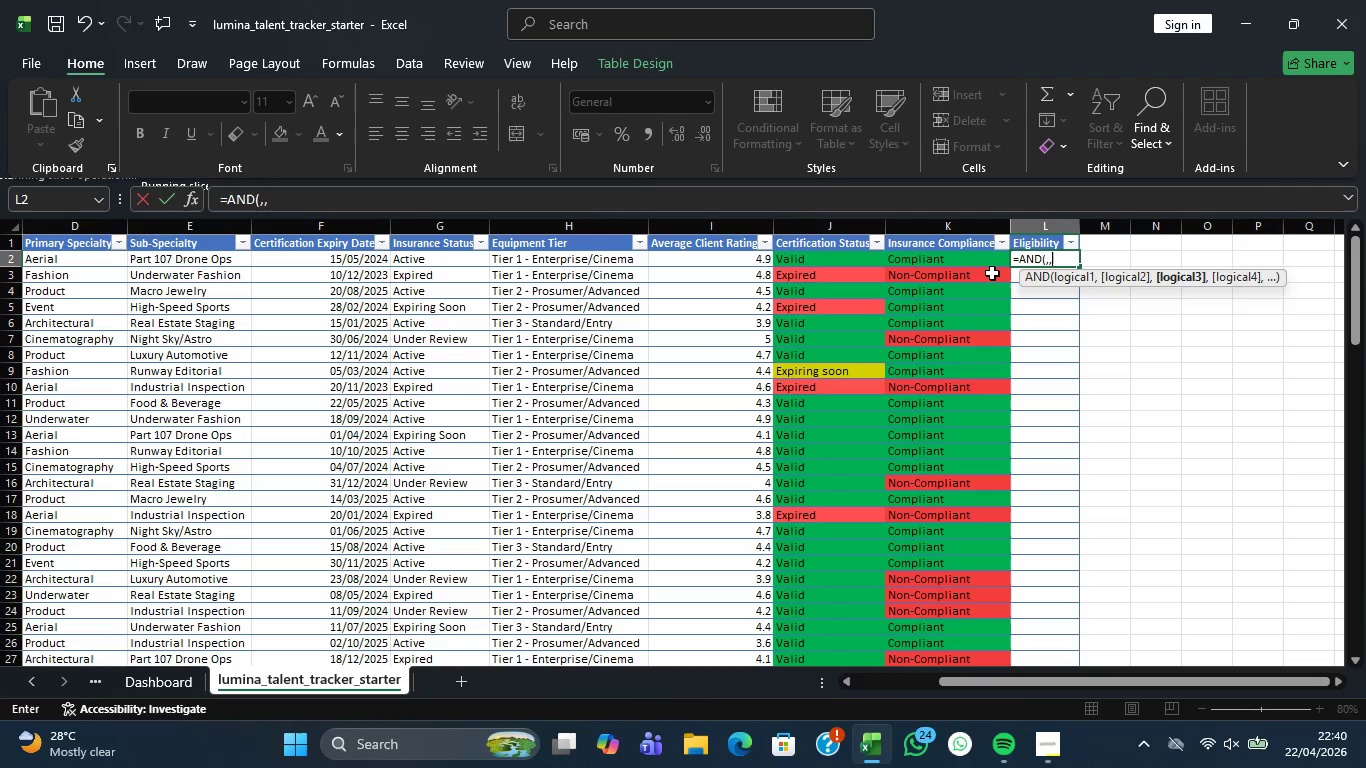 
key(Backspace)
 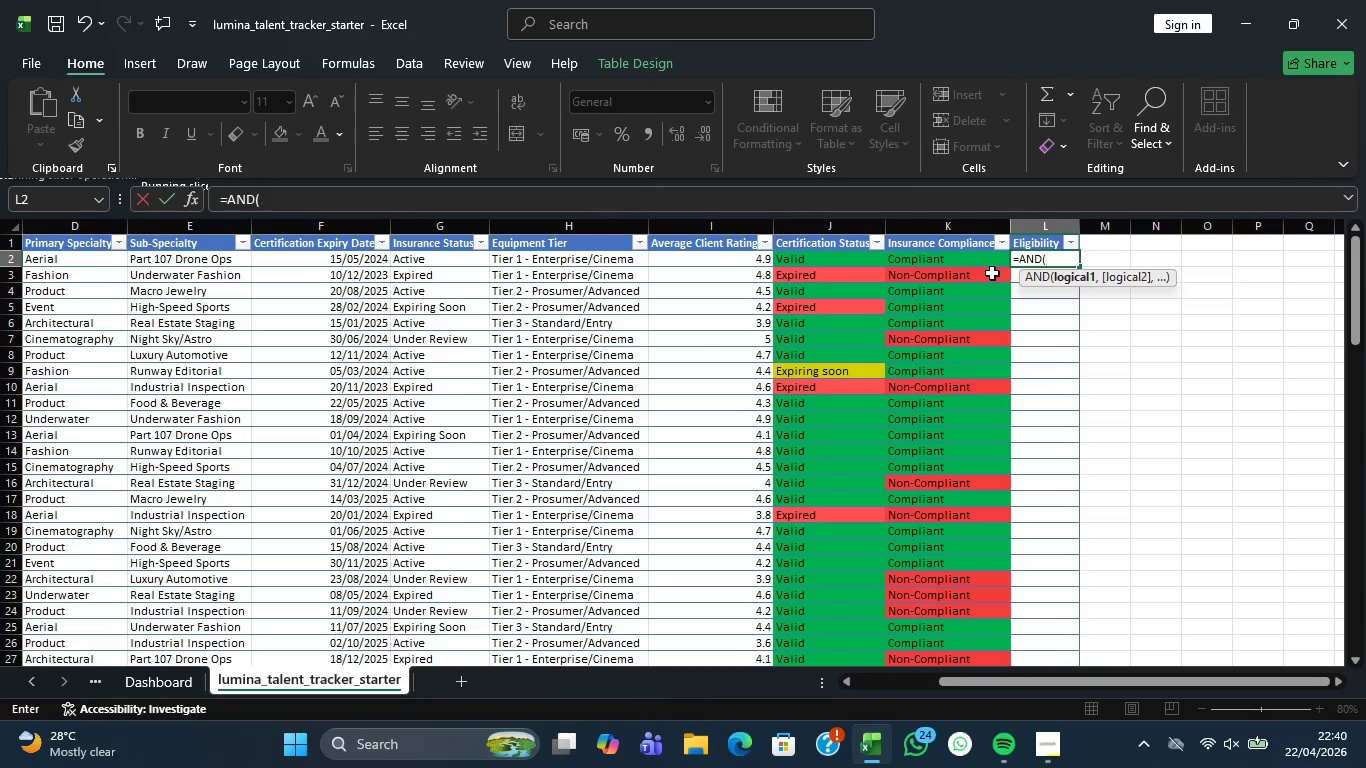 
key(Backspace)
 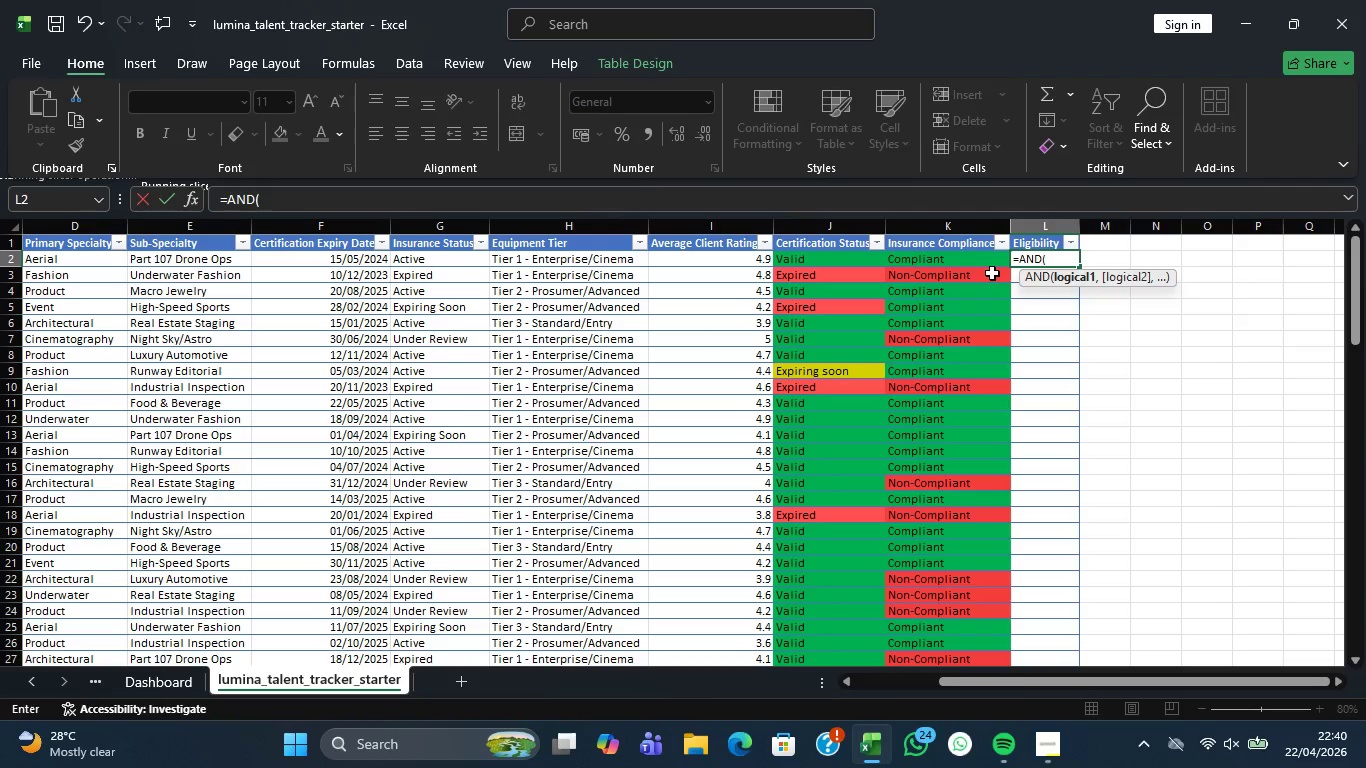 
wait(13.56)
 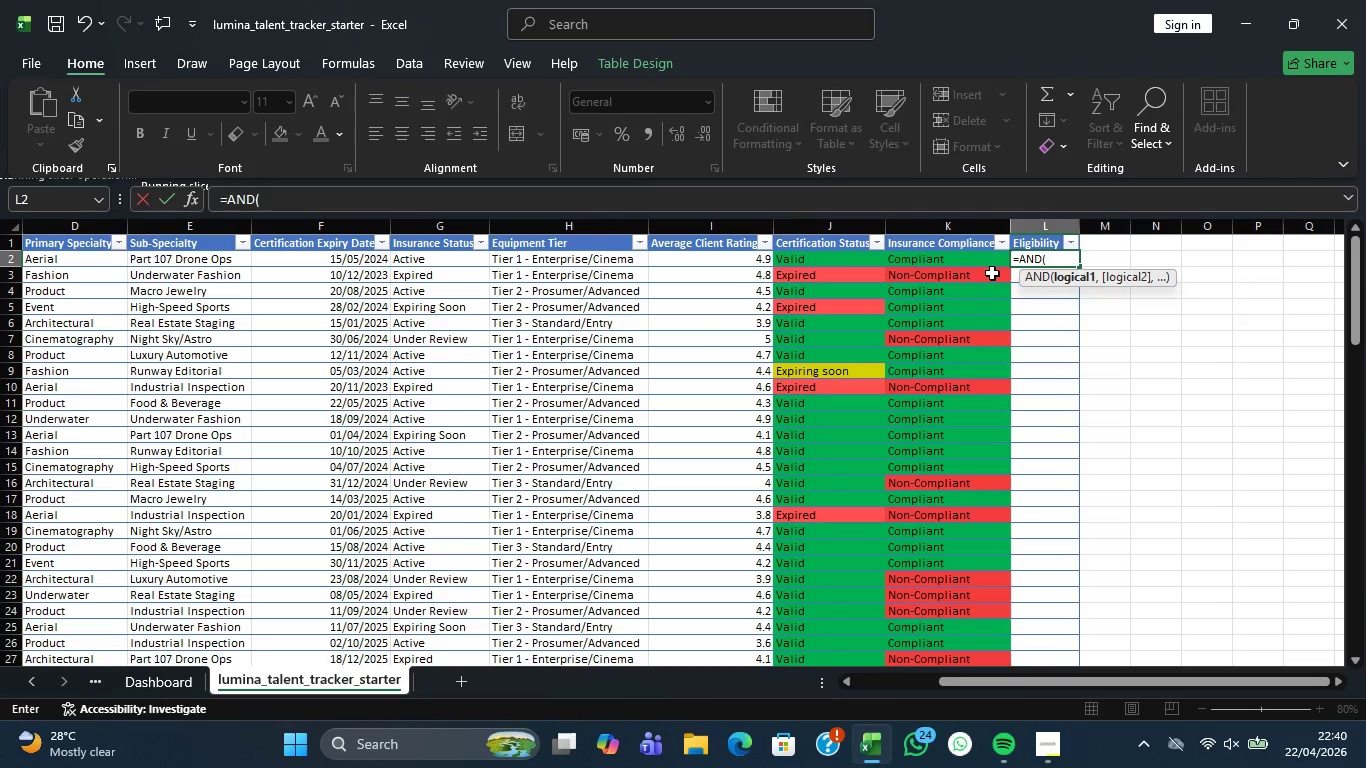 
key(J)
 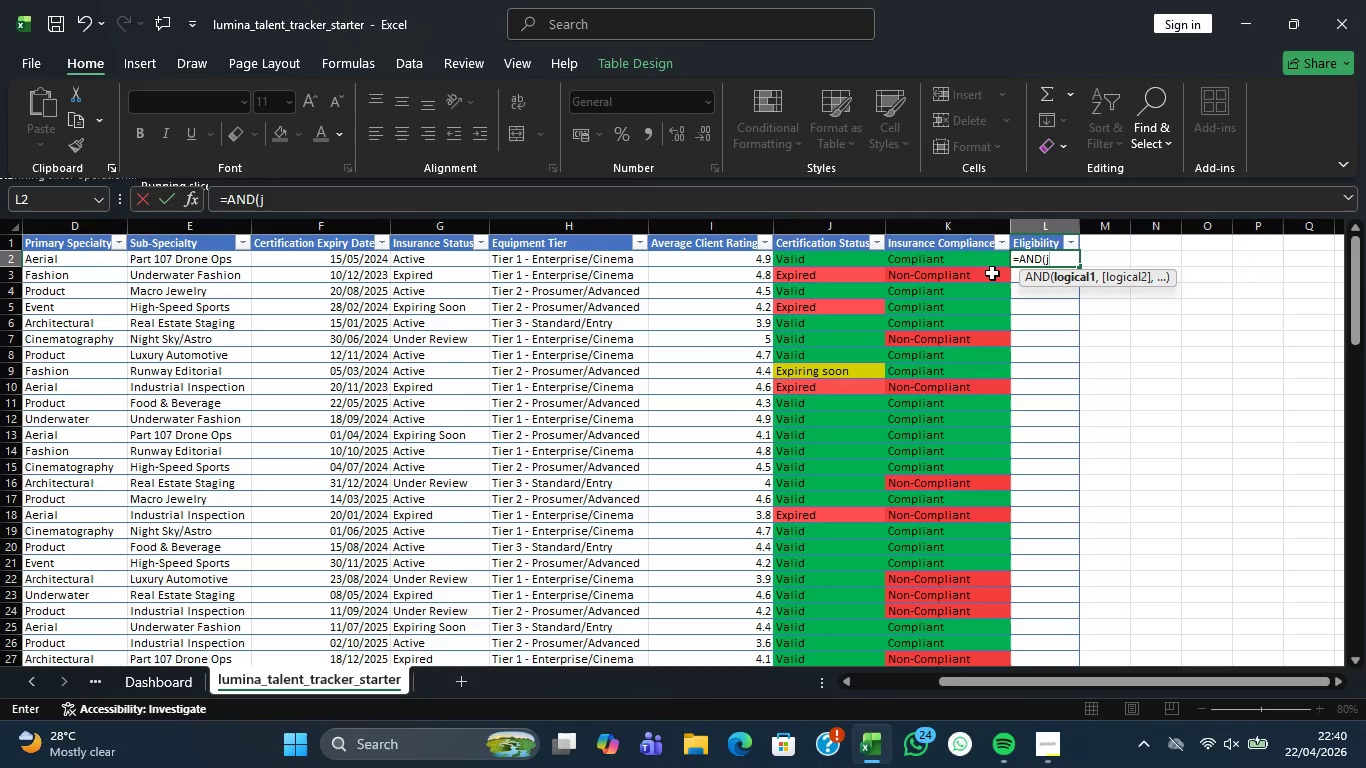 
type(2="valid")
 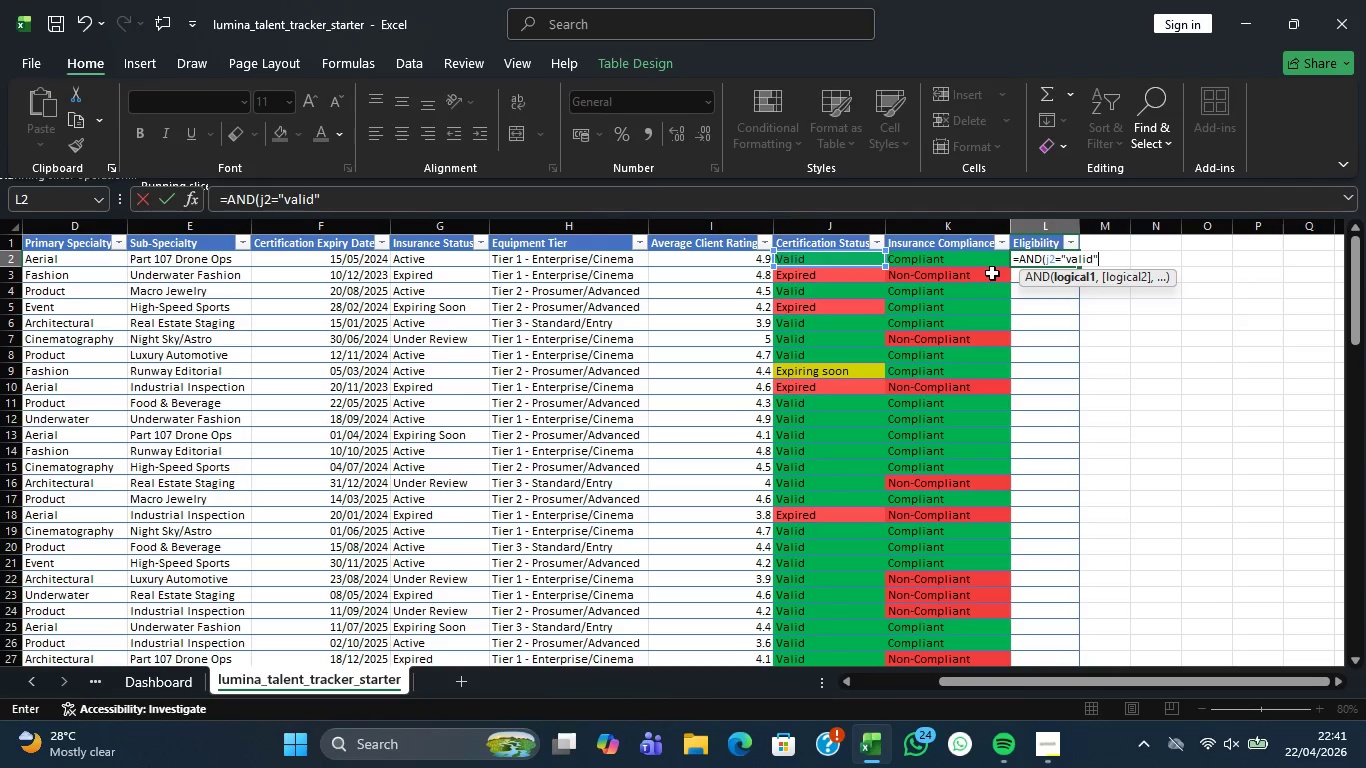 
key(Comma)
 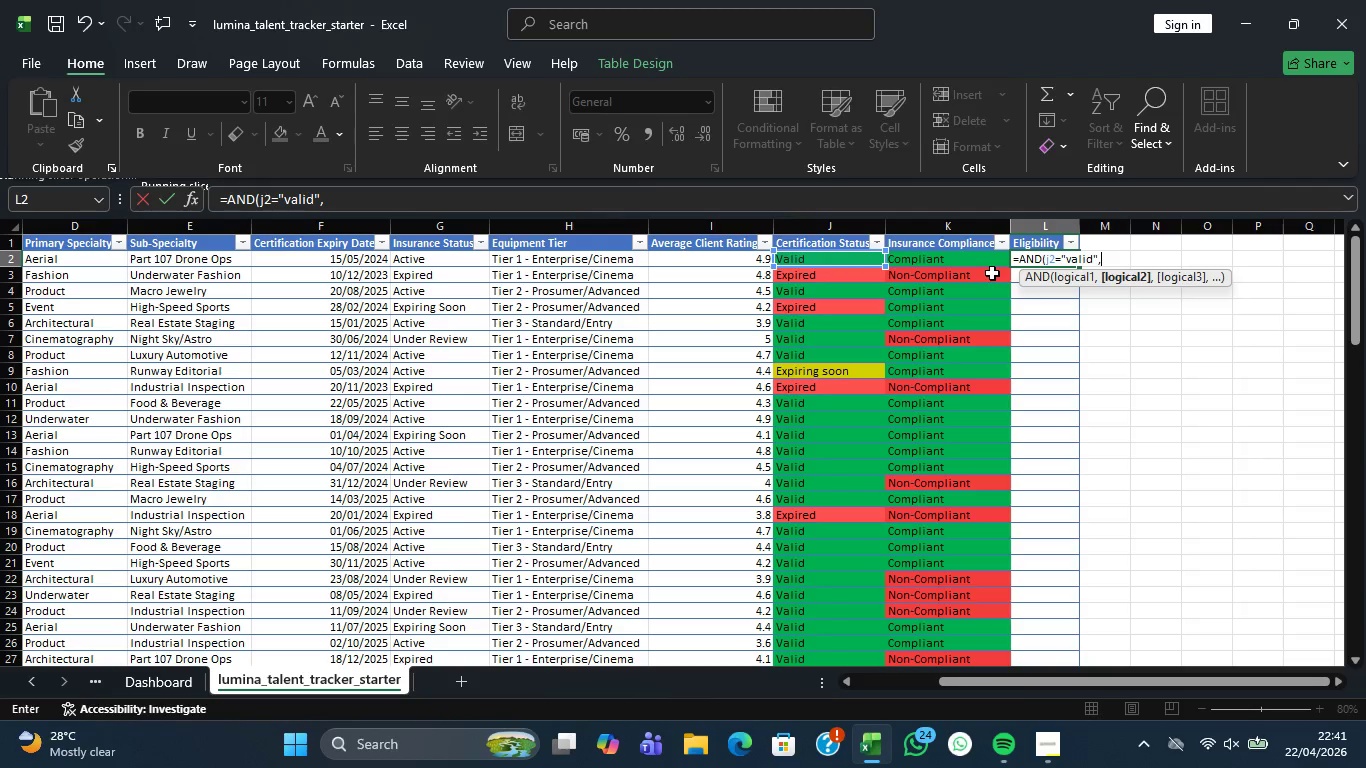 
wait(20.5)
 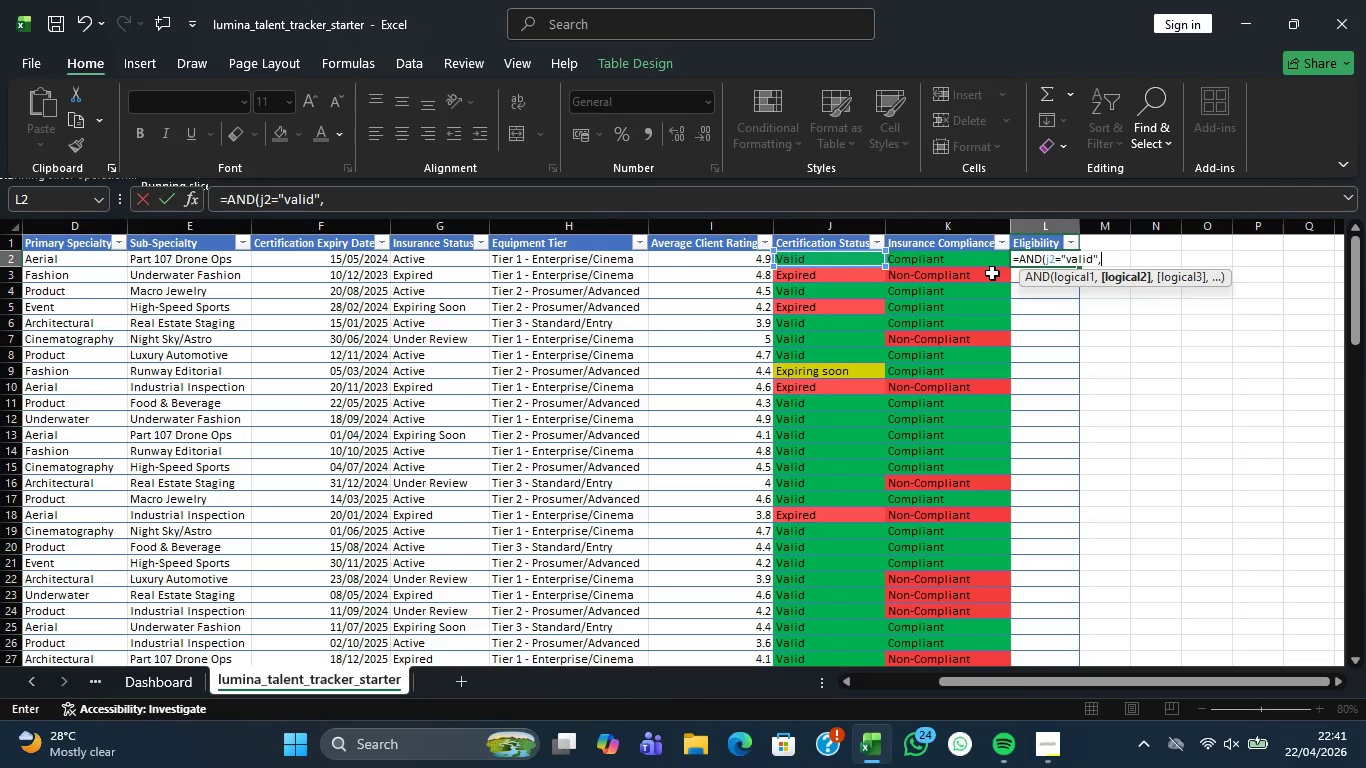 
type(k2)
 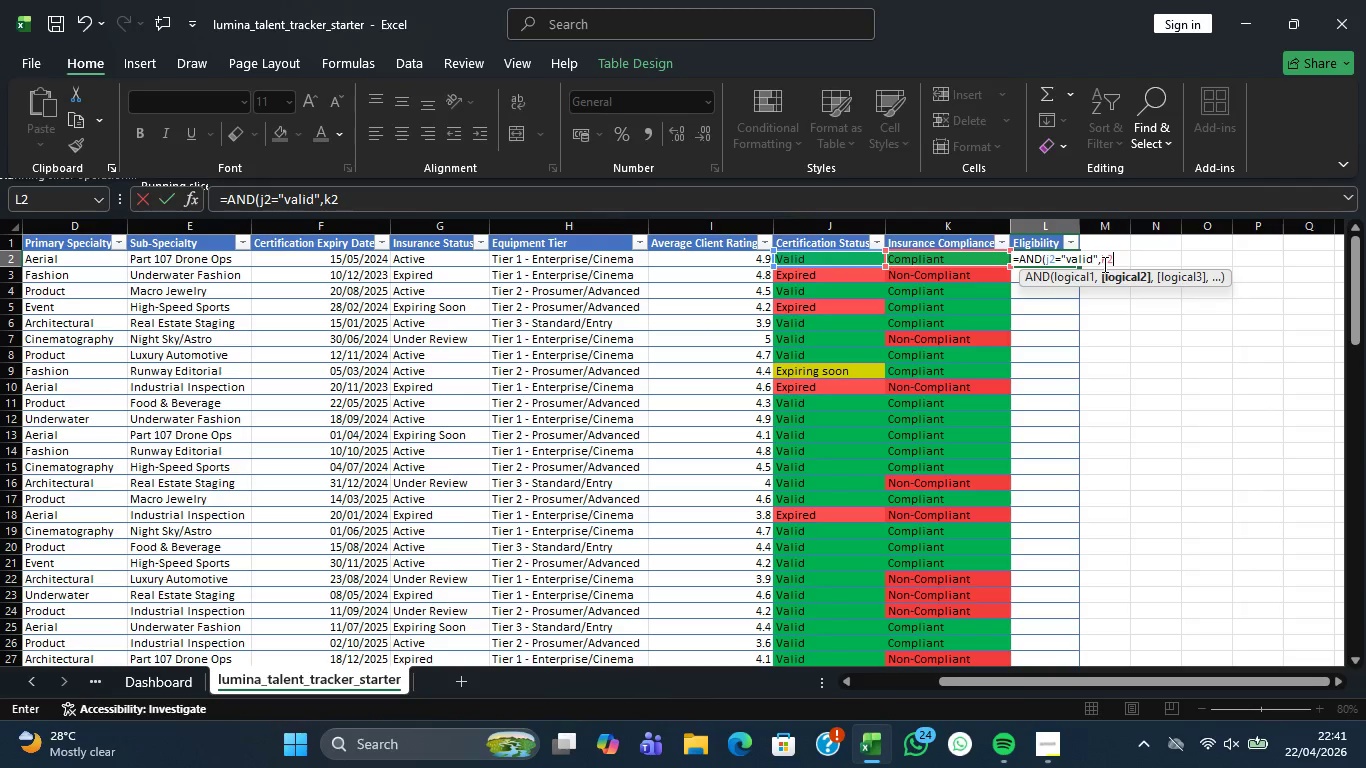 
wait(5.12)
 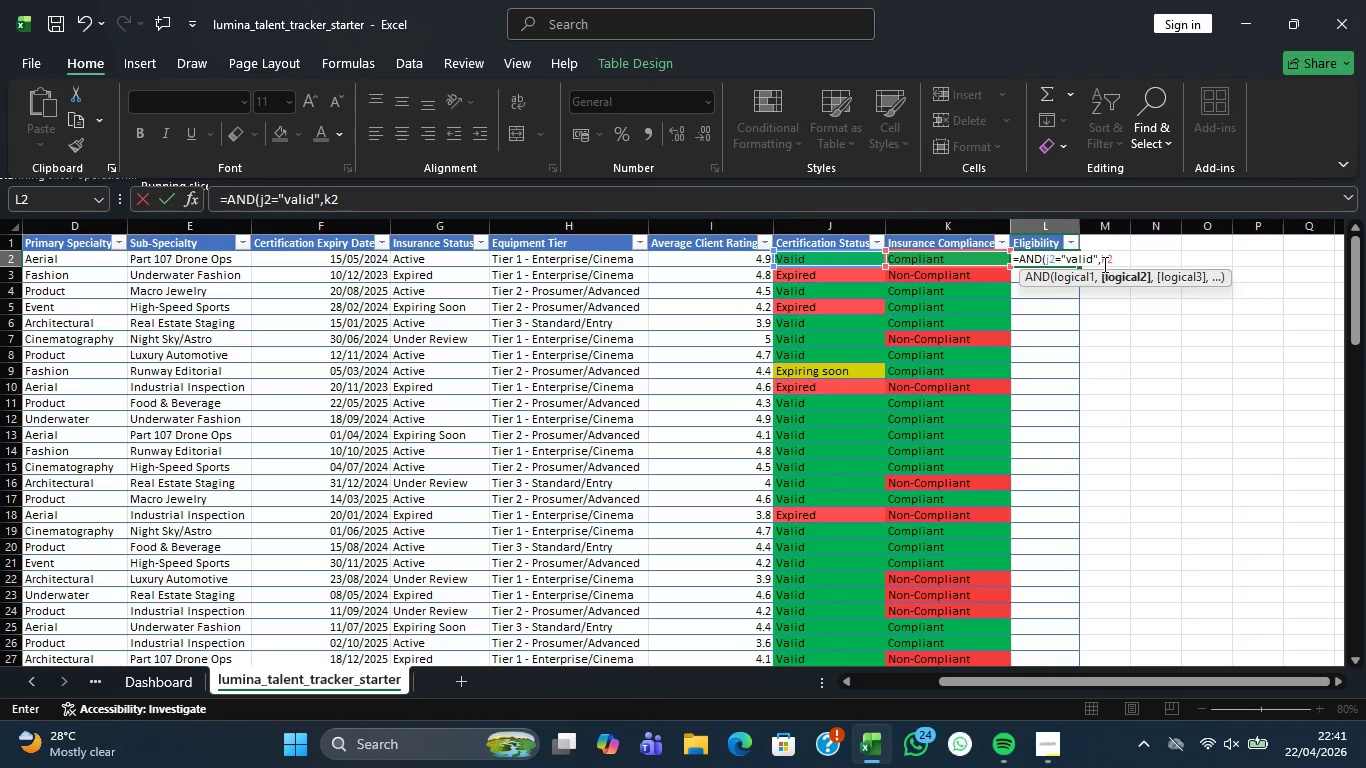 
key(Equal)
 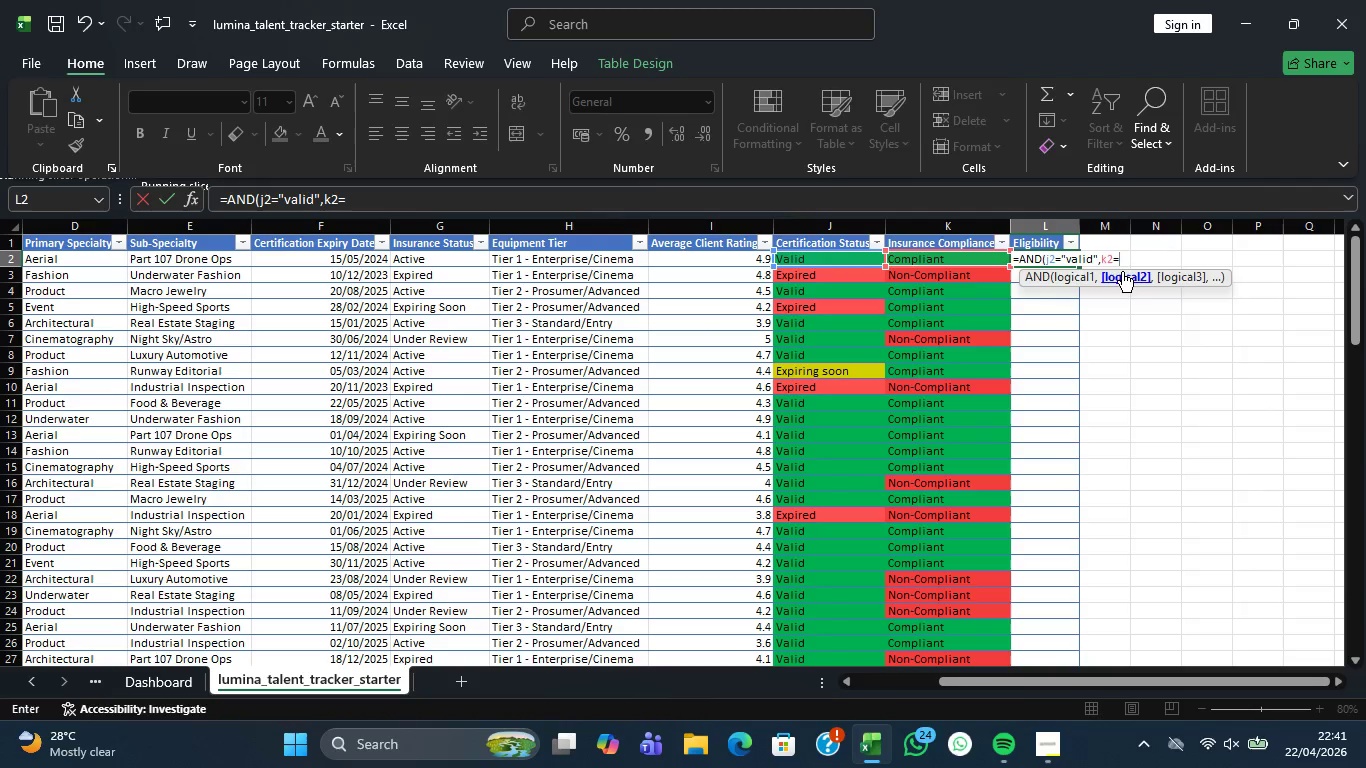 
wait(20.42)
 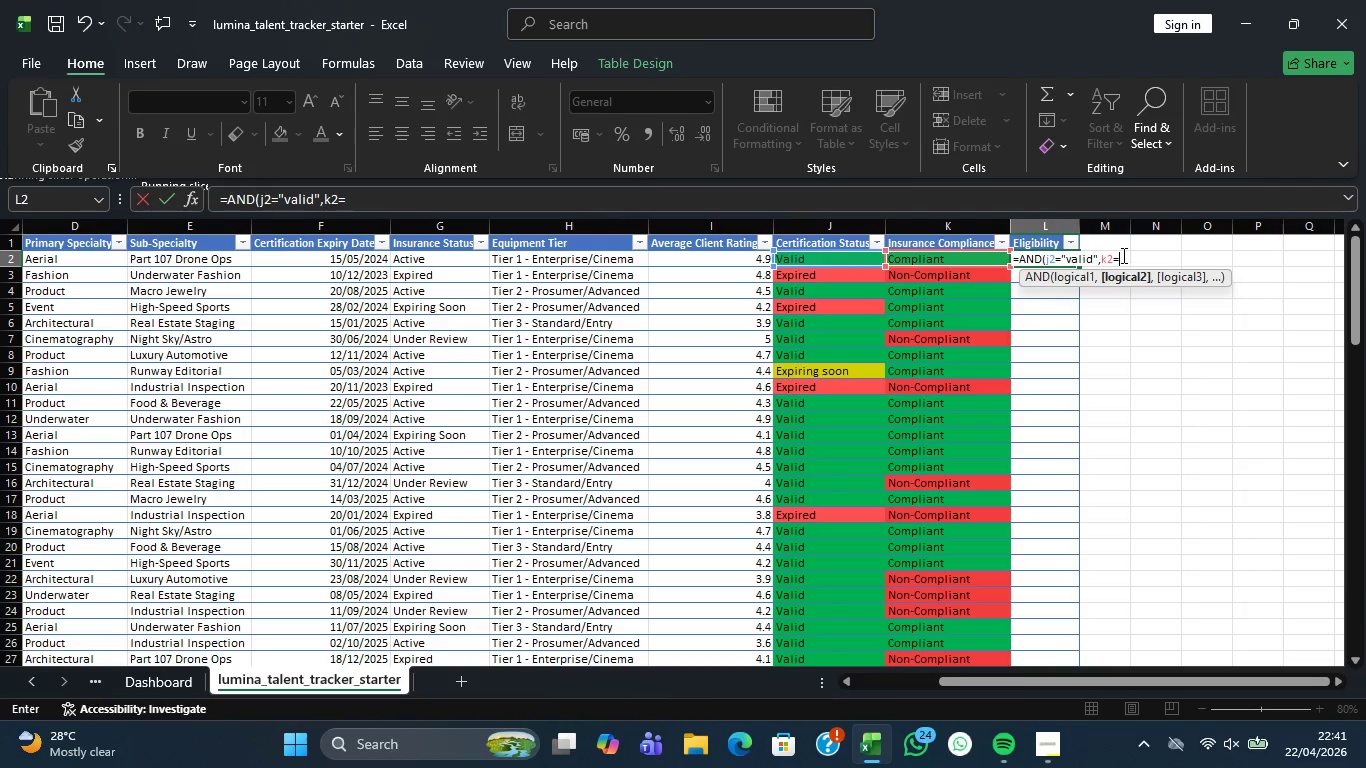 
key(Shift+Quote)
 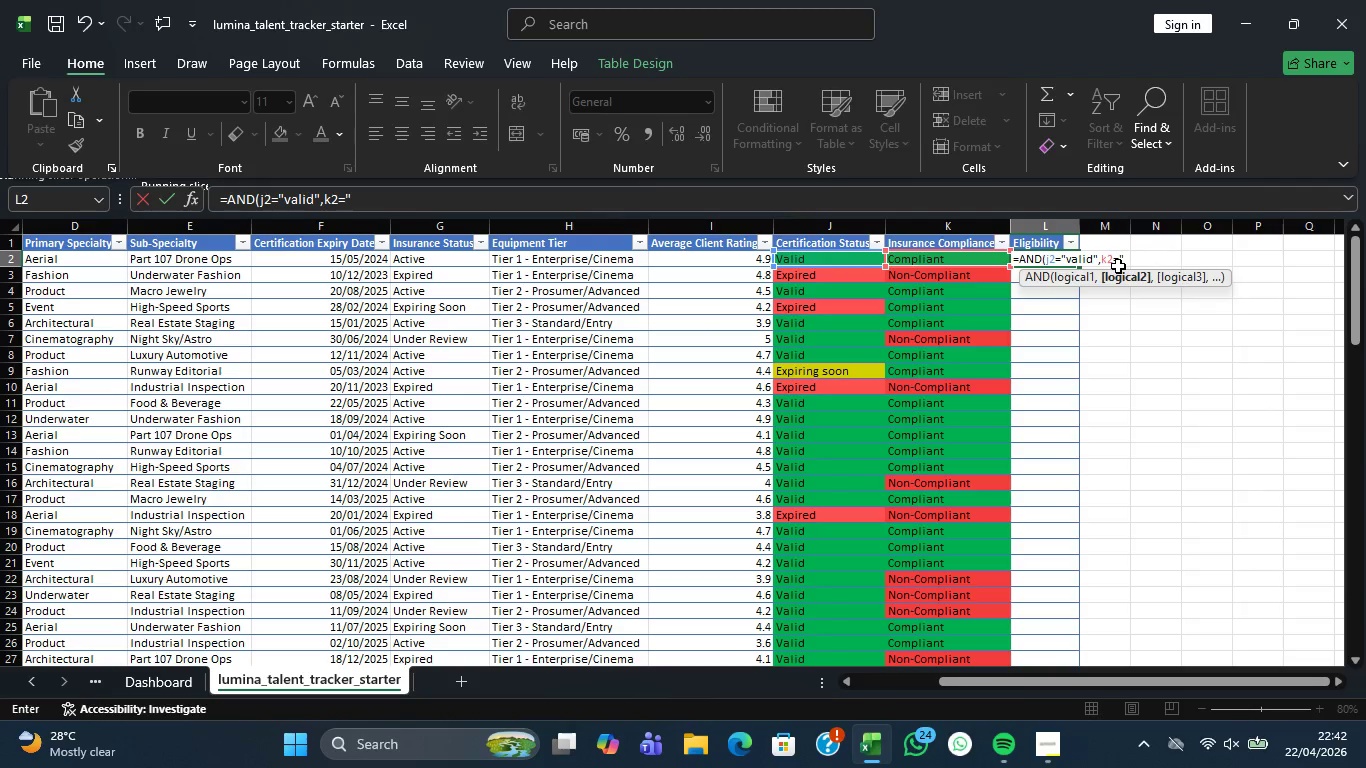 
type(compliant")
 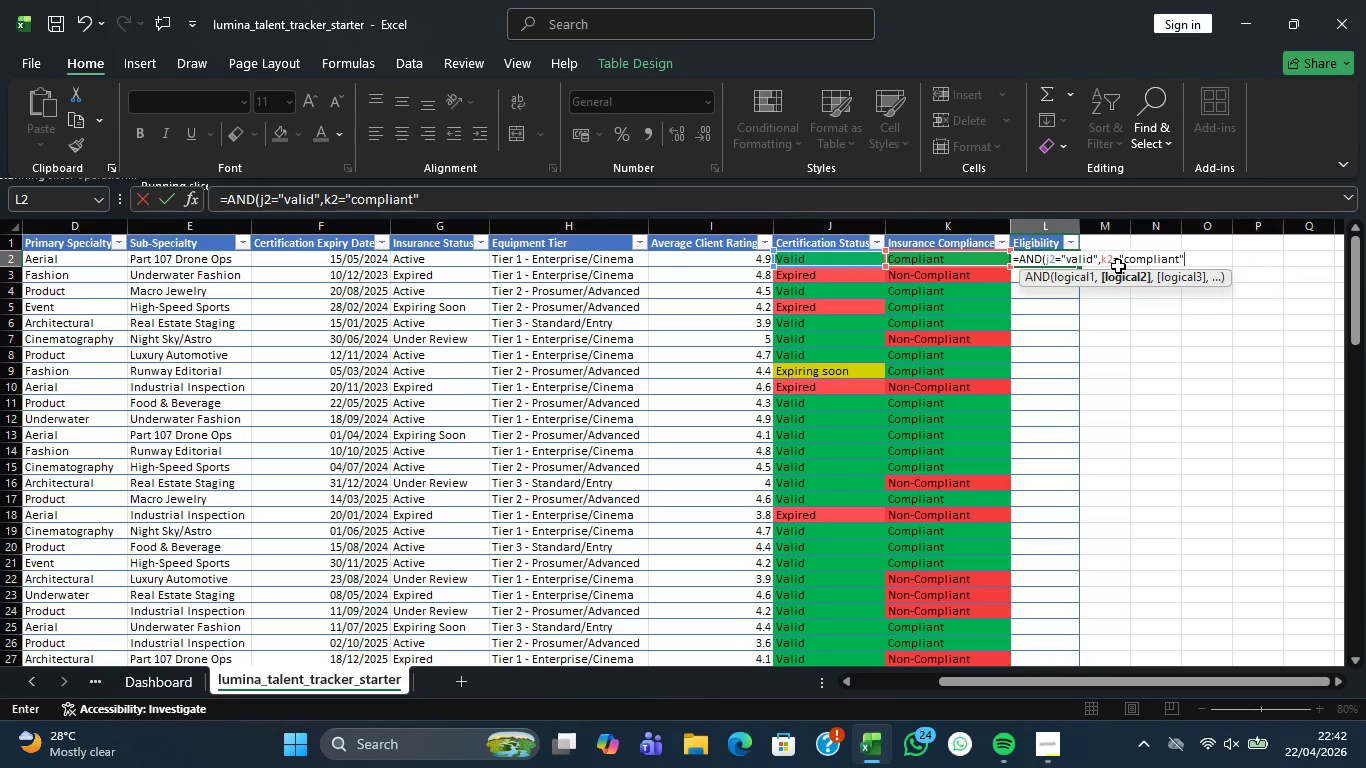 
wait(7.03)
 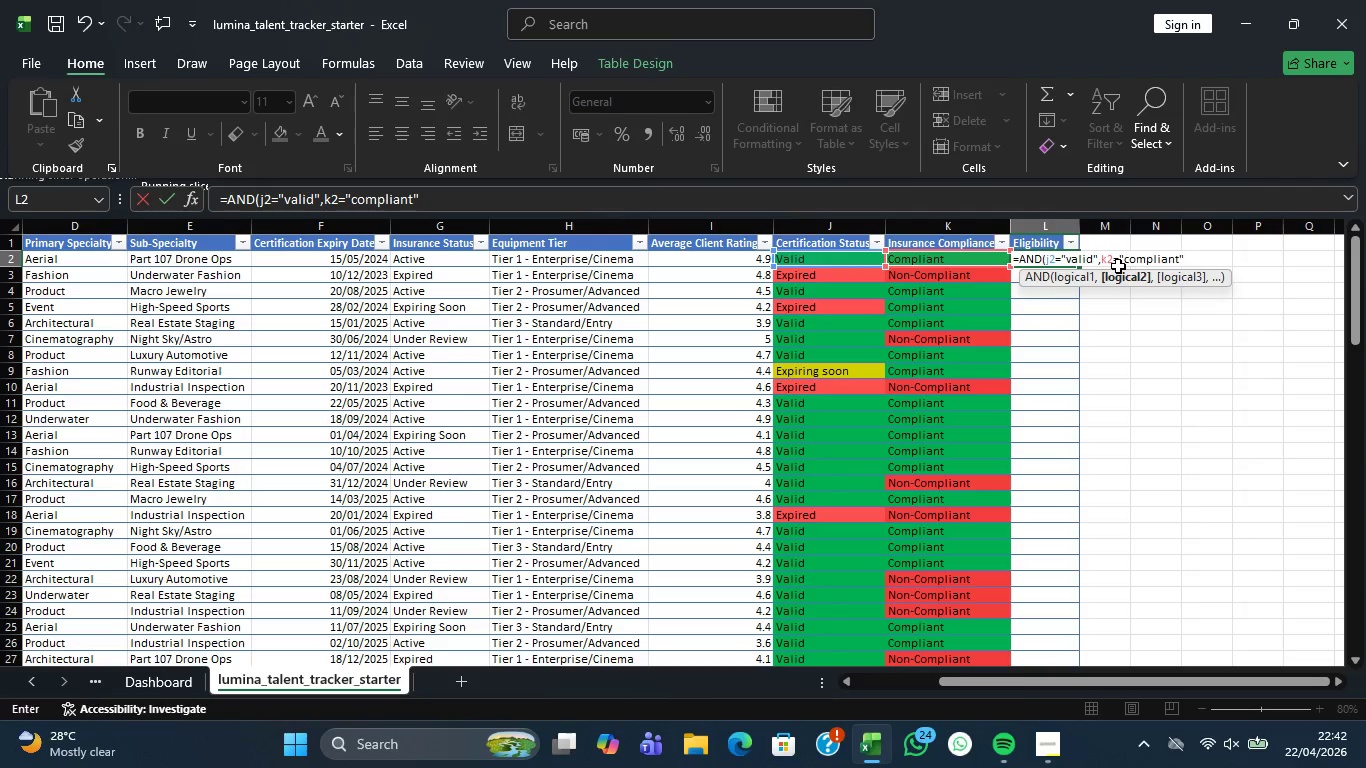 
key(ArrowLeft)
 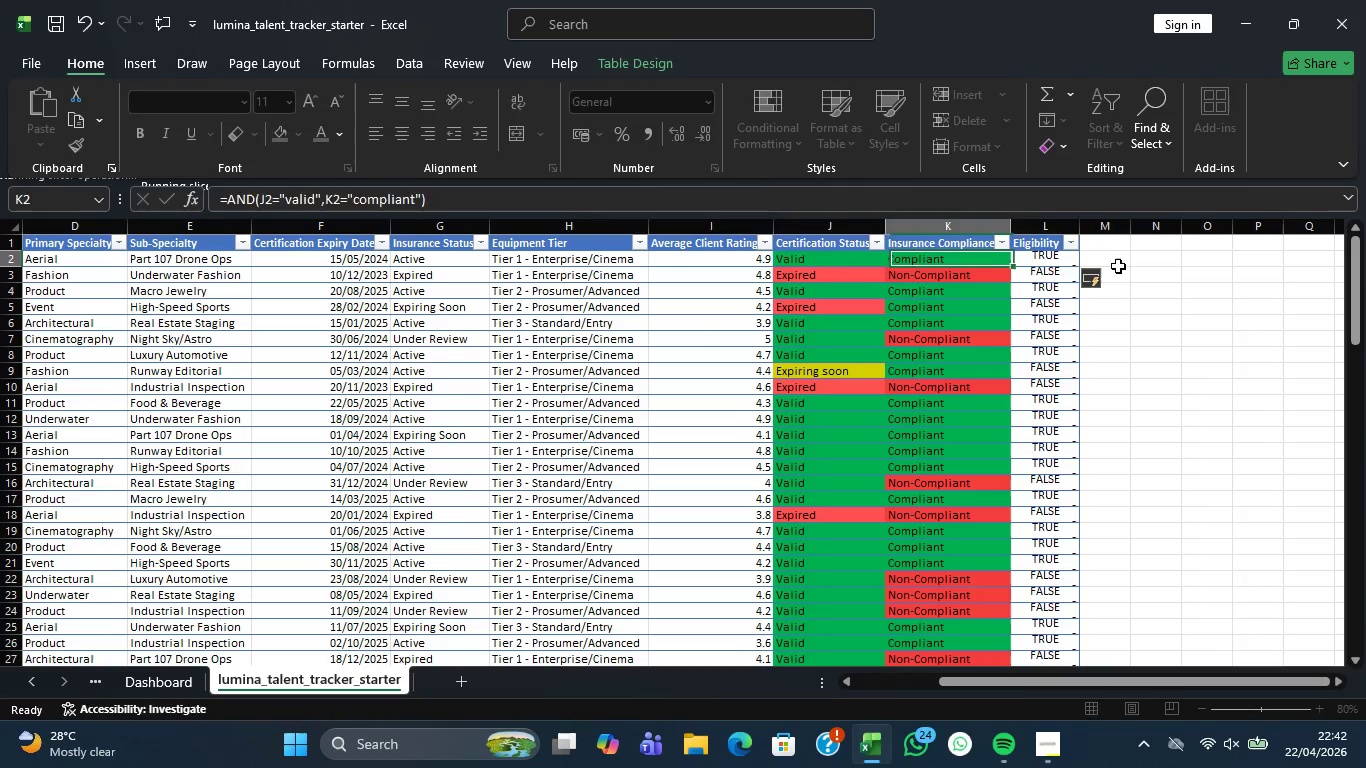 
key(ArrowLeft)
 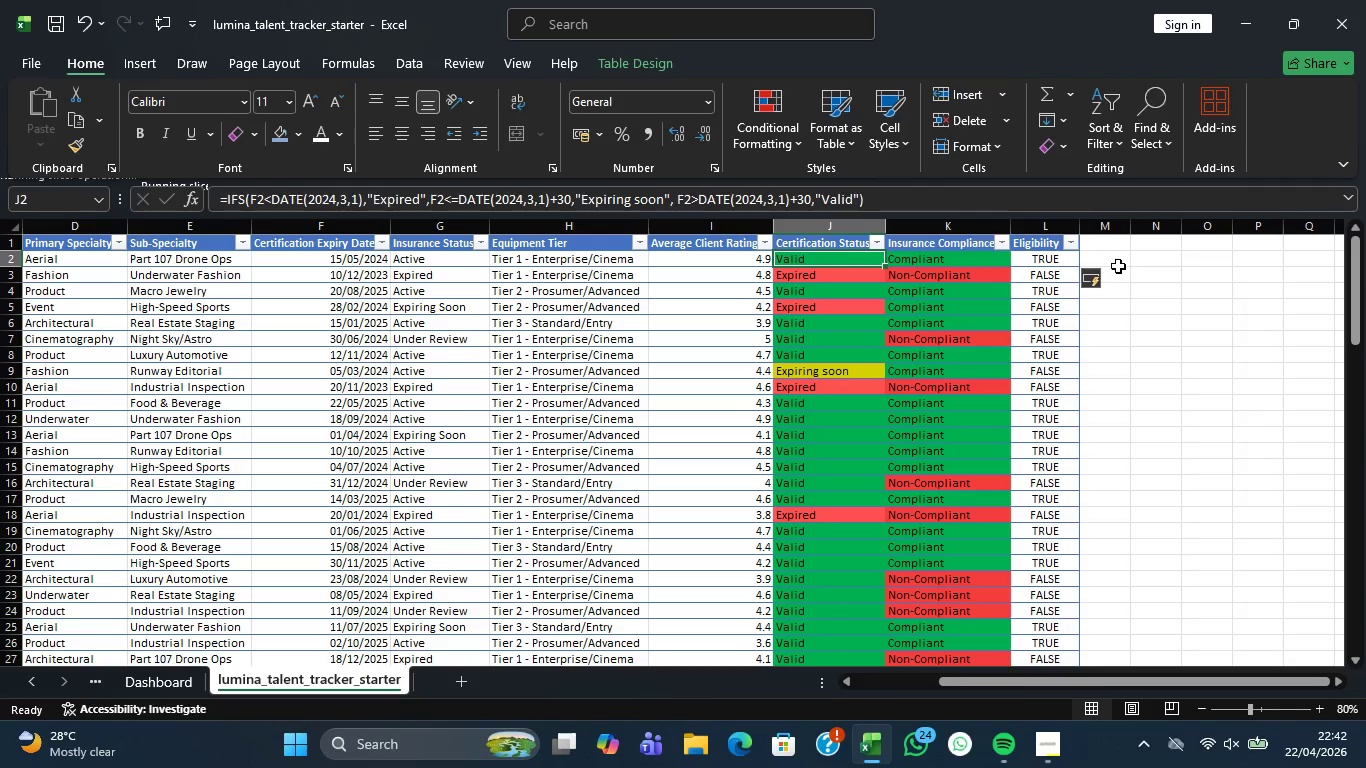 
key(ArrowRight)
 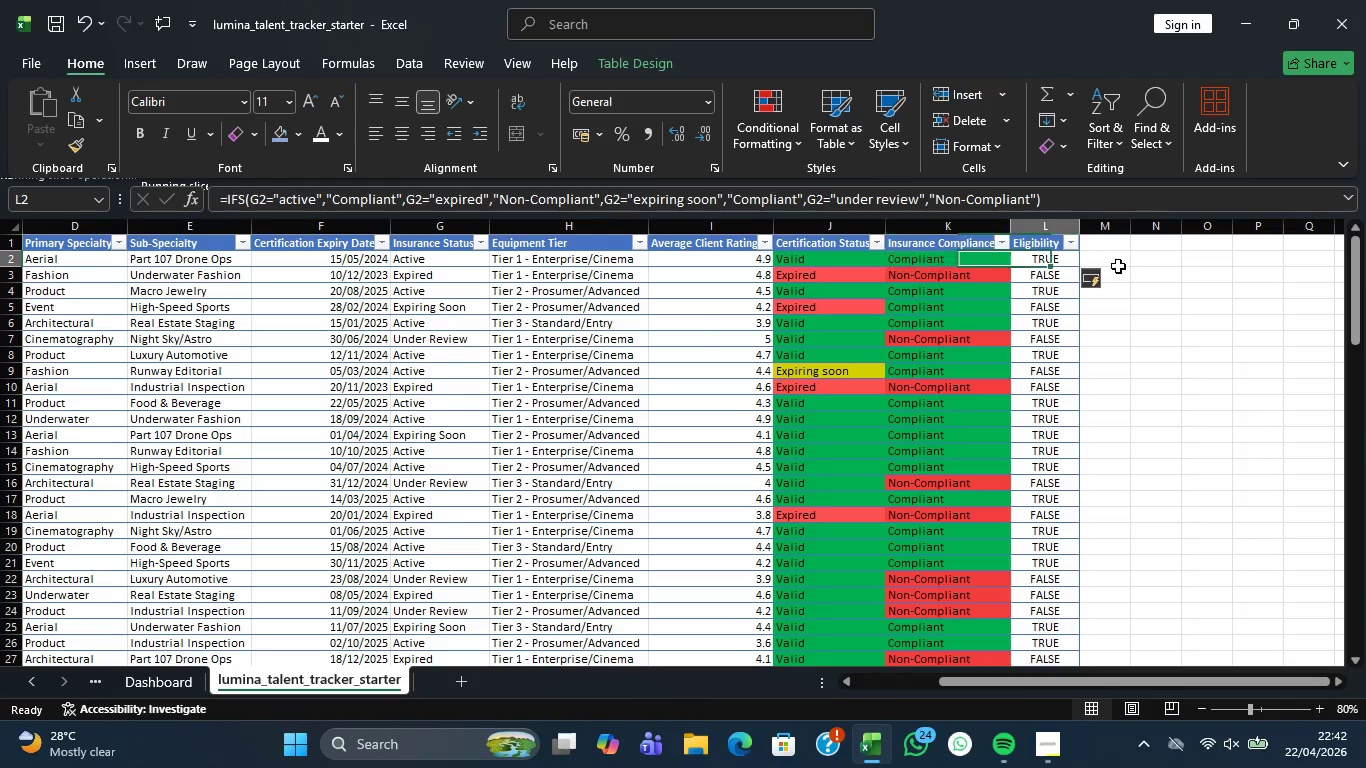 
key(ArrowRight)
 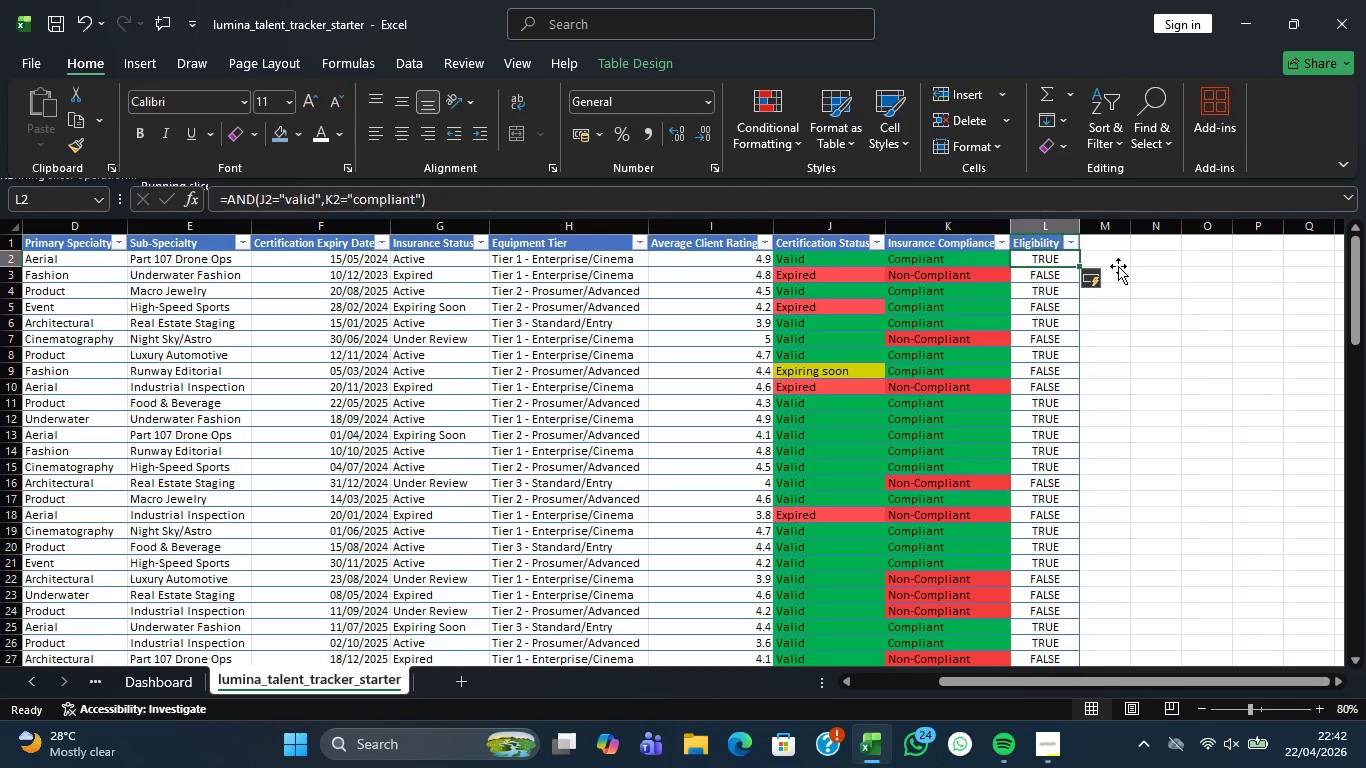 
key(ArrowRight)
 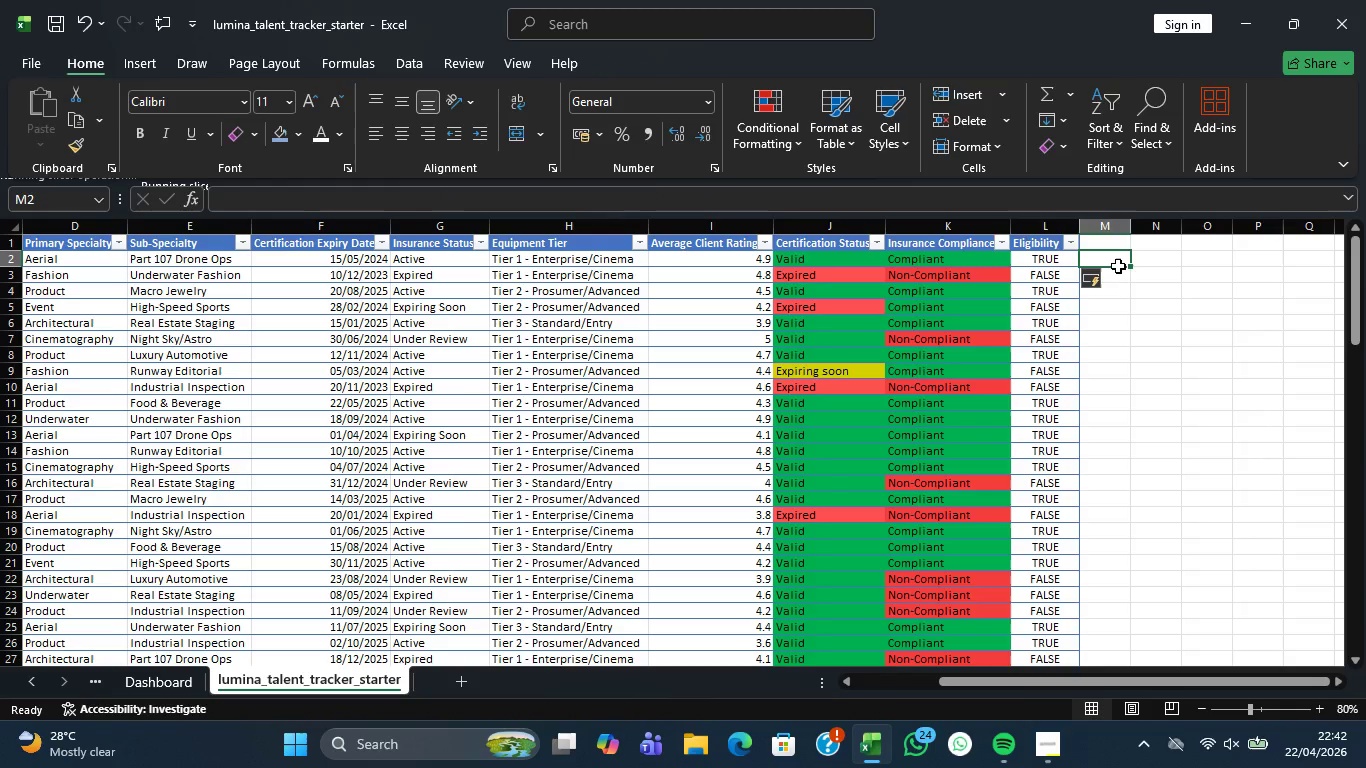 
key(ArrowLeft)
 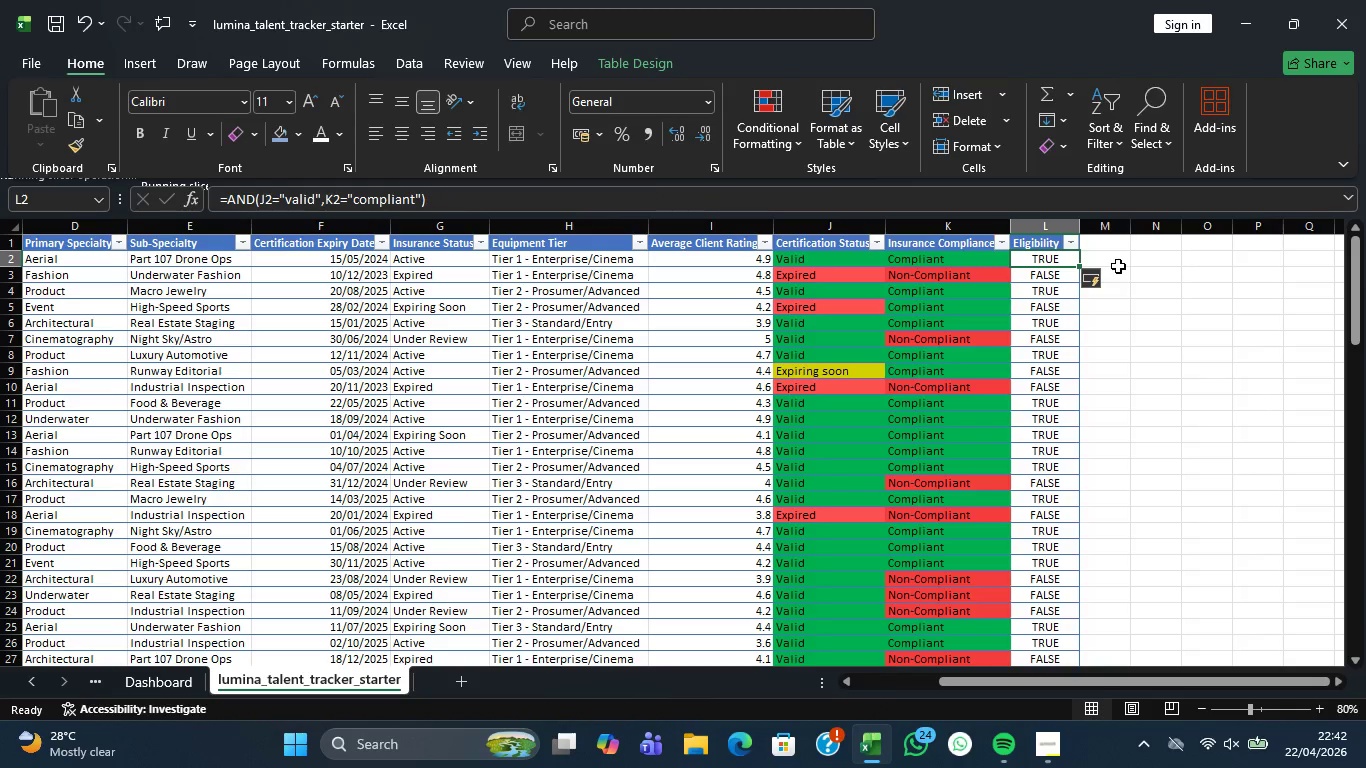 
wait(5.91)
 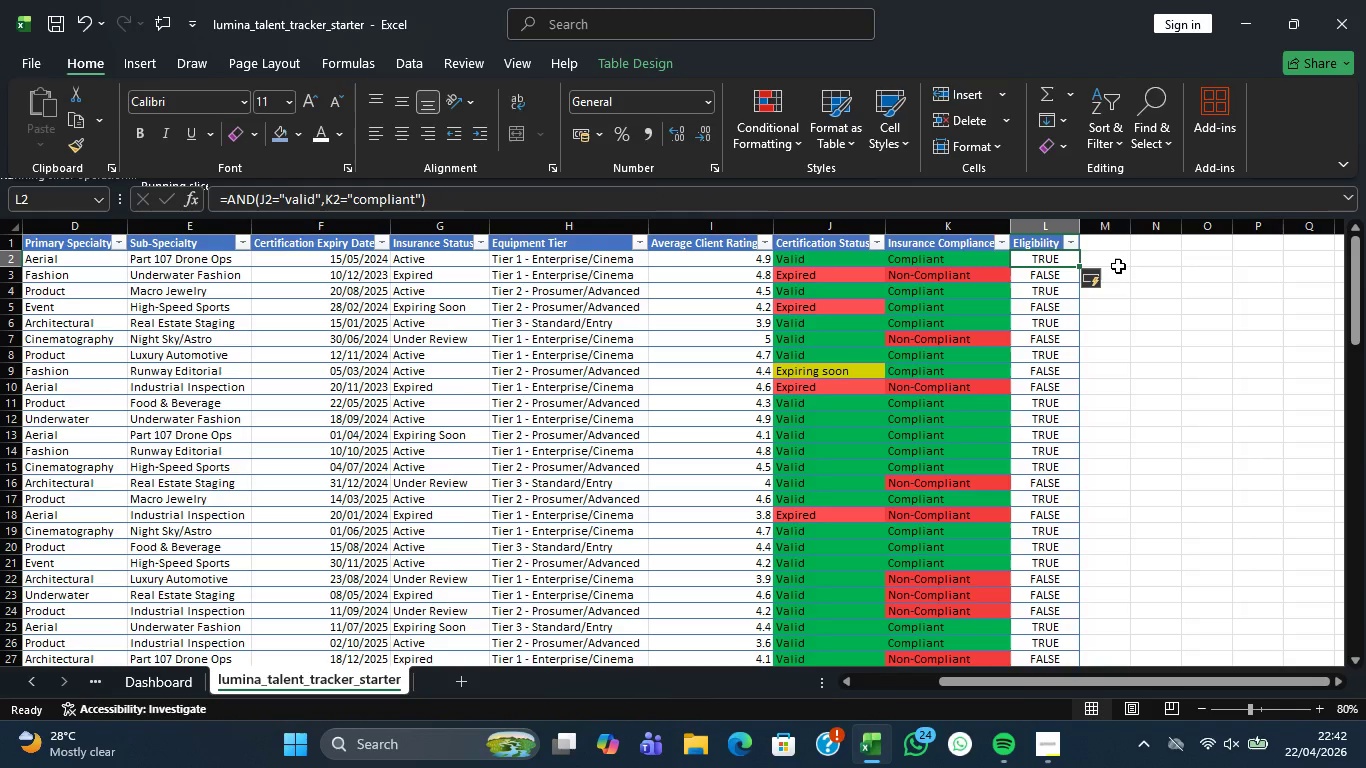 
double_click([1053, 259])
 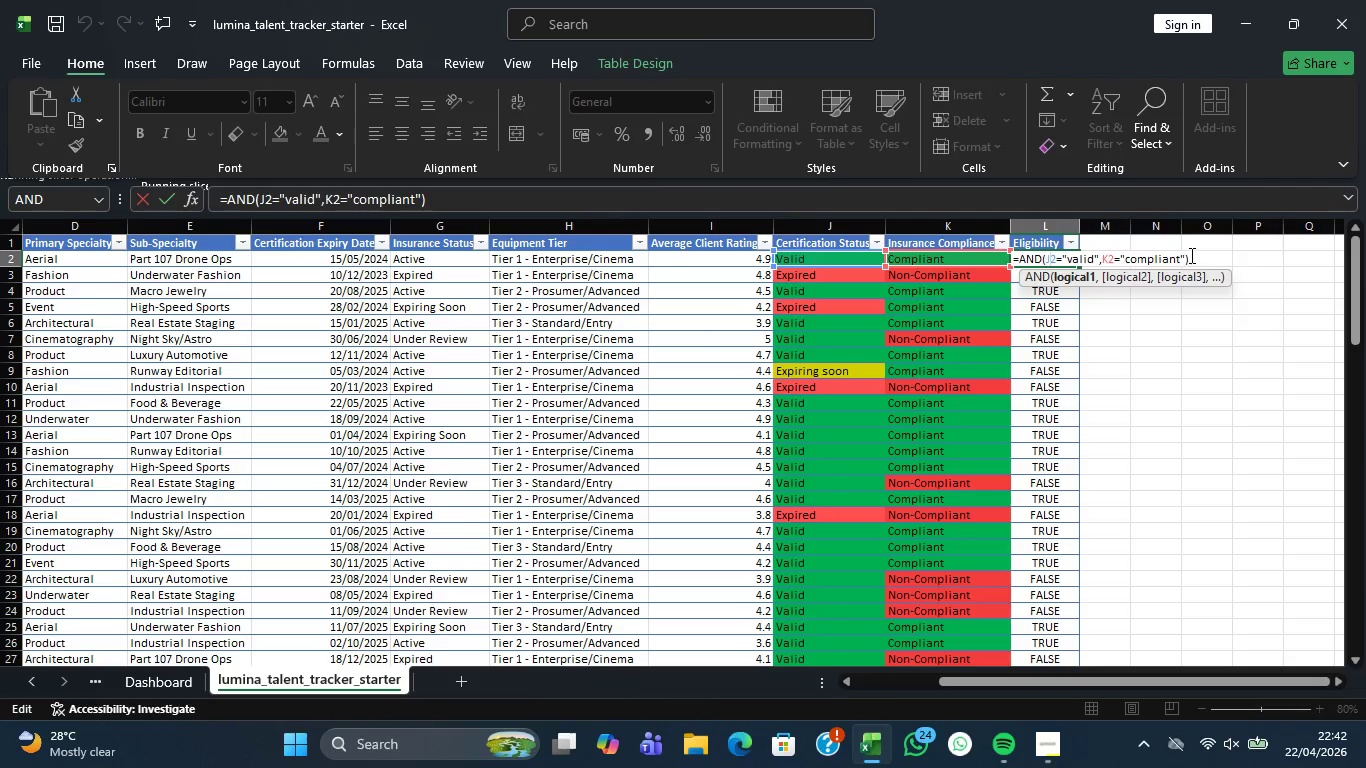 
left_click([1185, 255])
 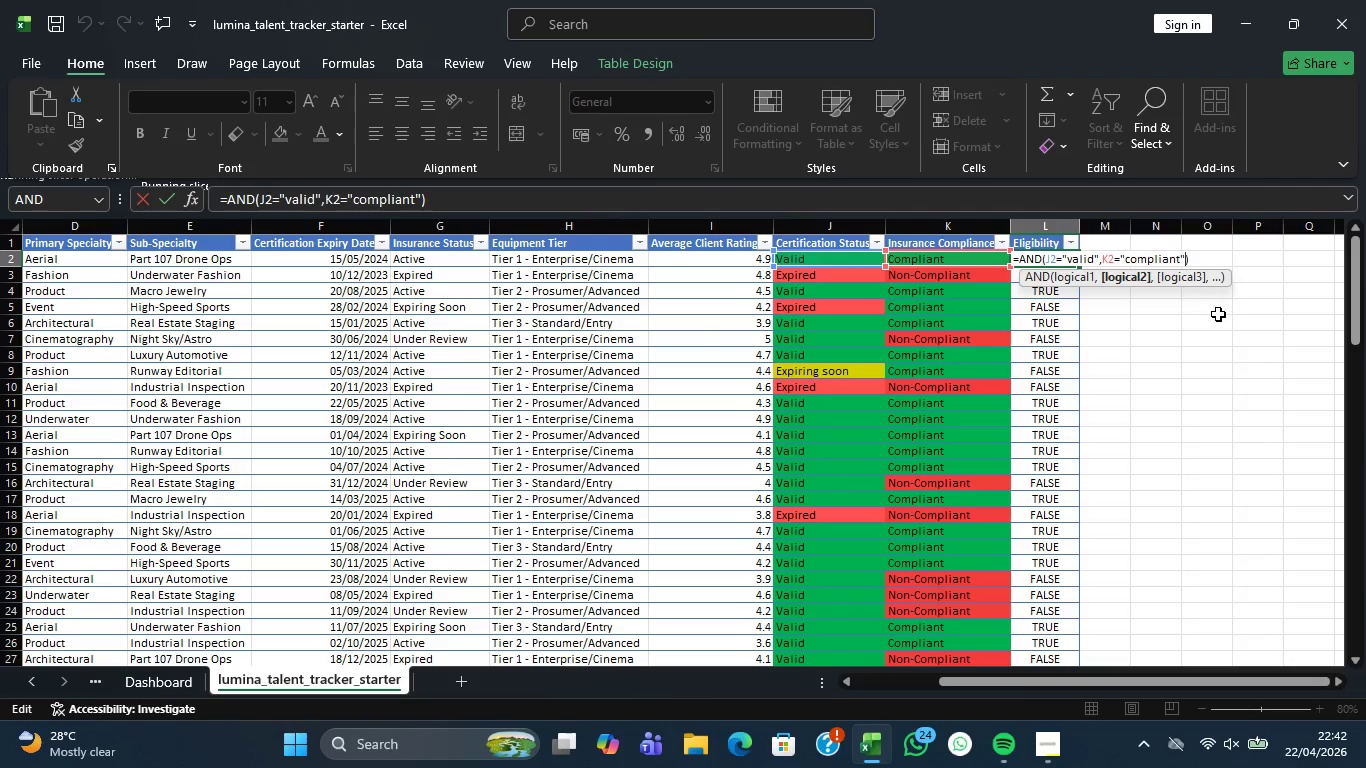 
wait(7.02)
 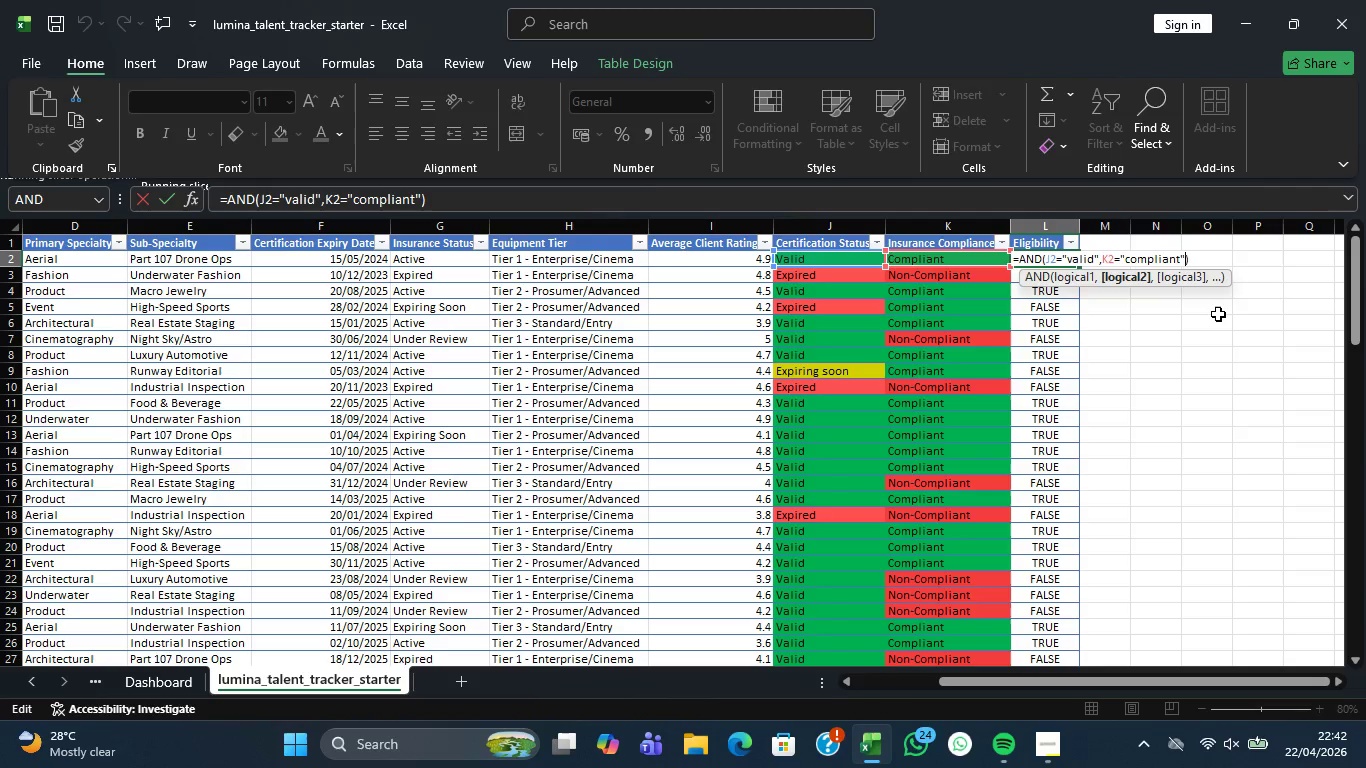 
type(ELI)
key(Backspace)
type(ligible)
 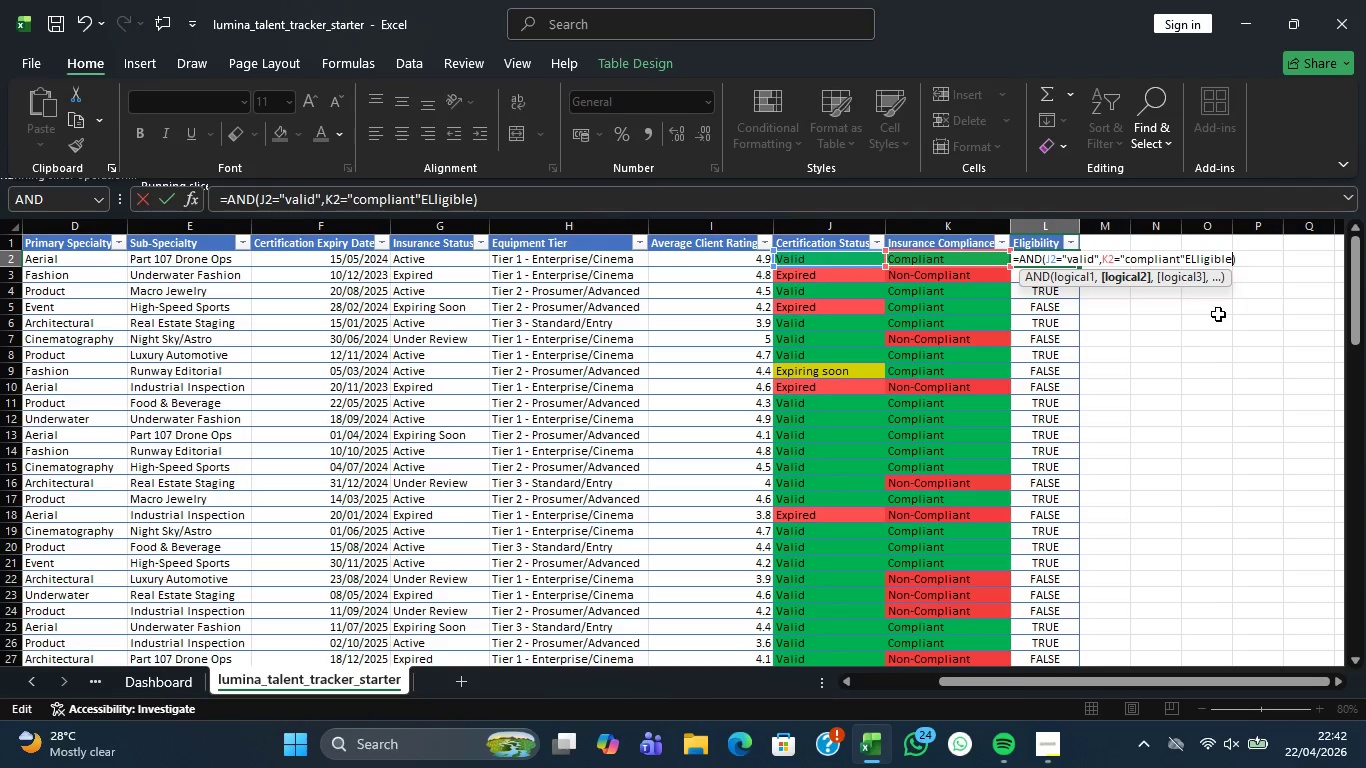 
key(ArrowLeft)
 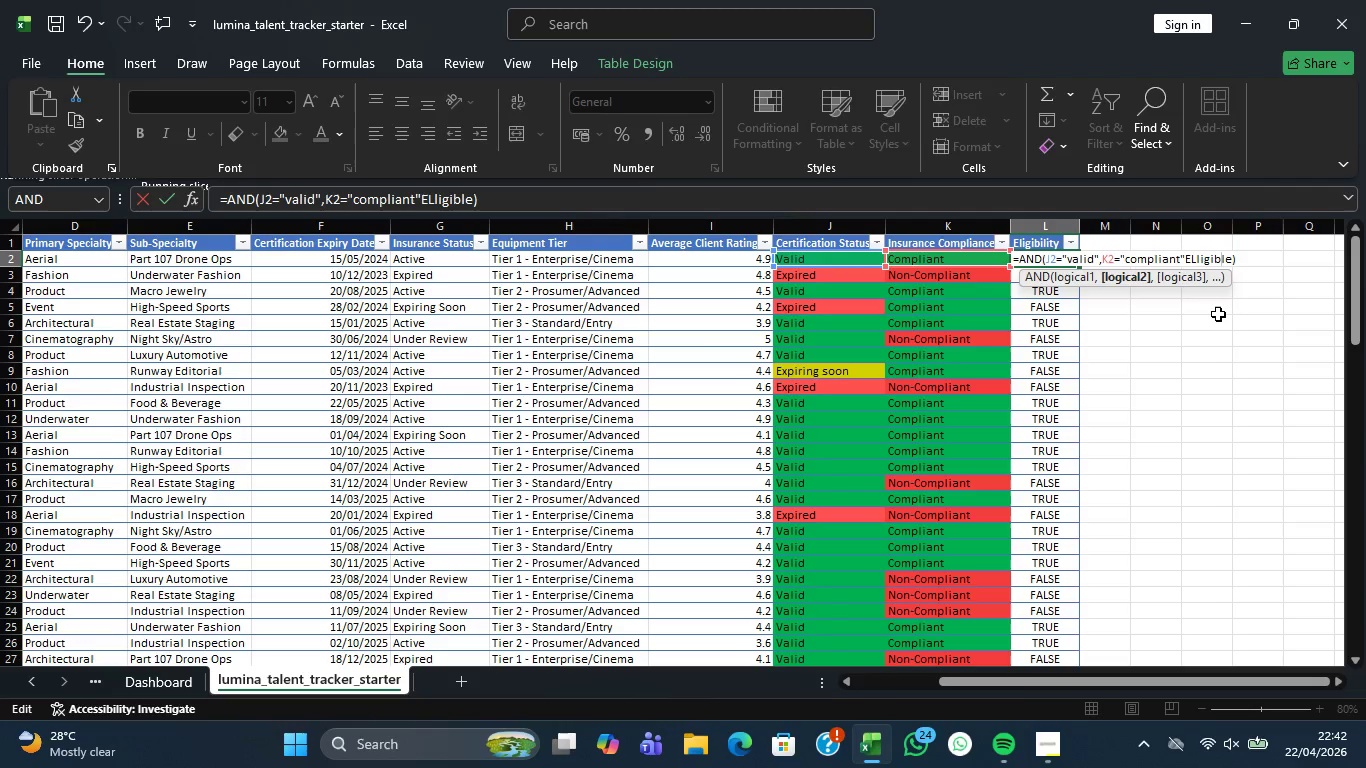 
key(ArrowLeft)
 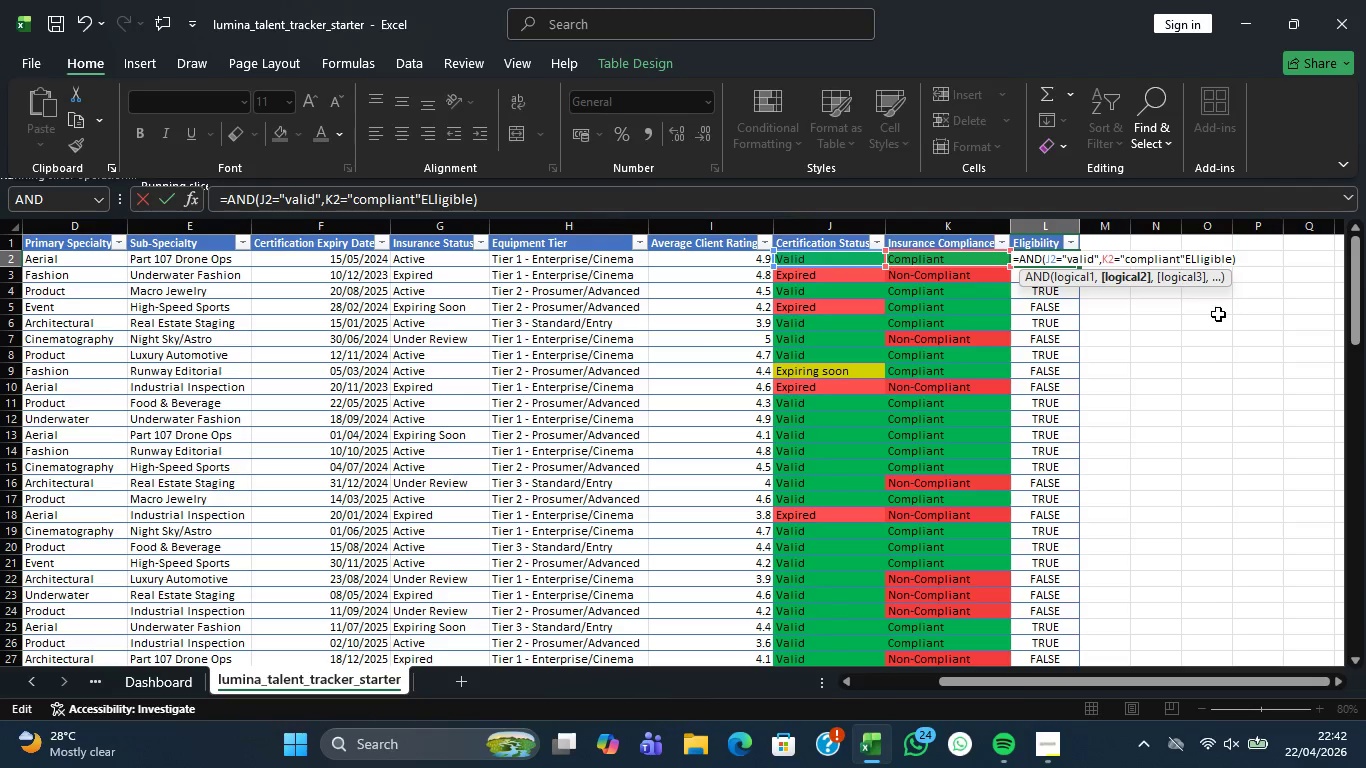 
key(ArrowLeft)
 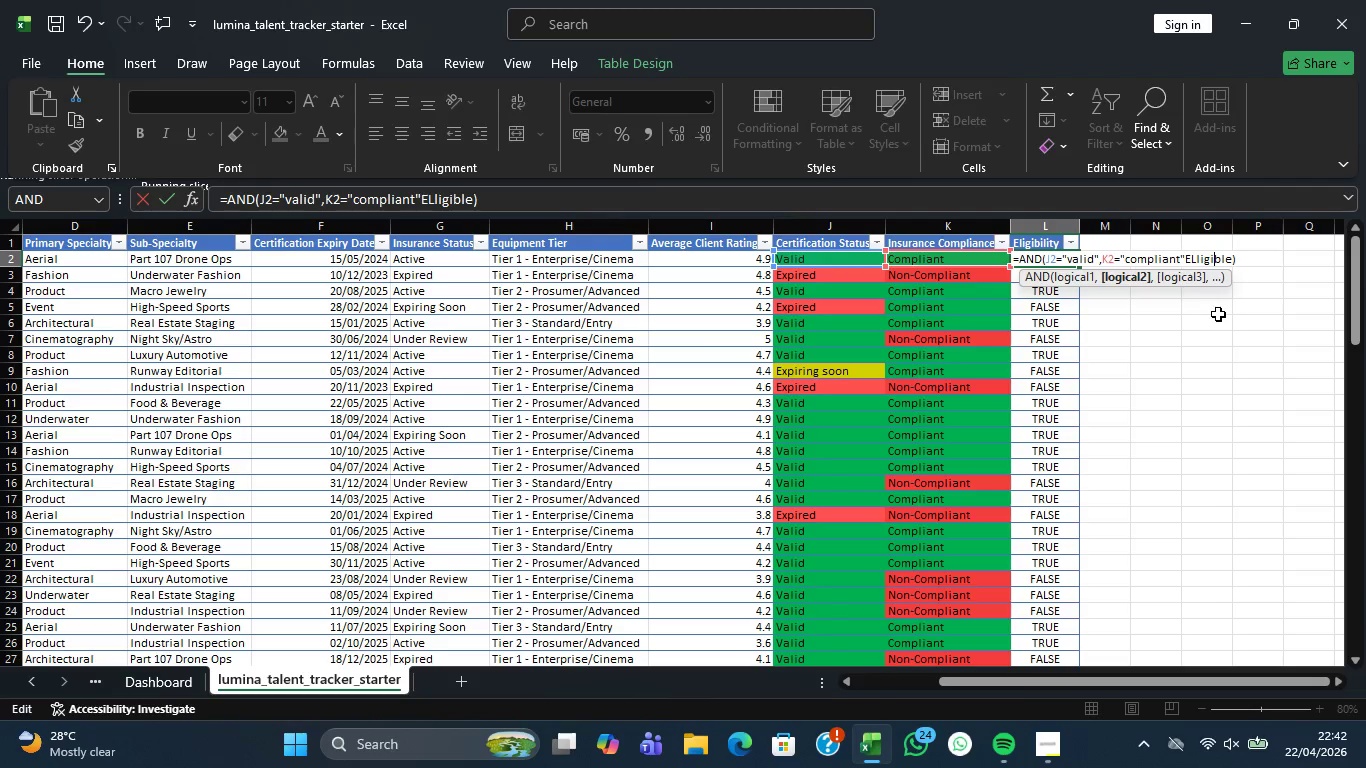 
key(ArrowLeft)
 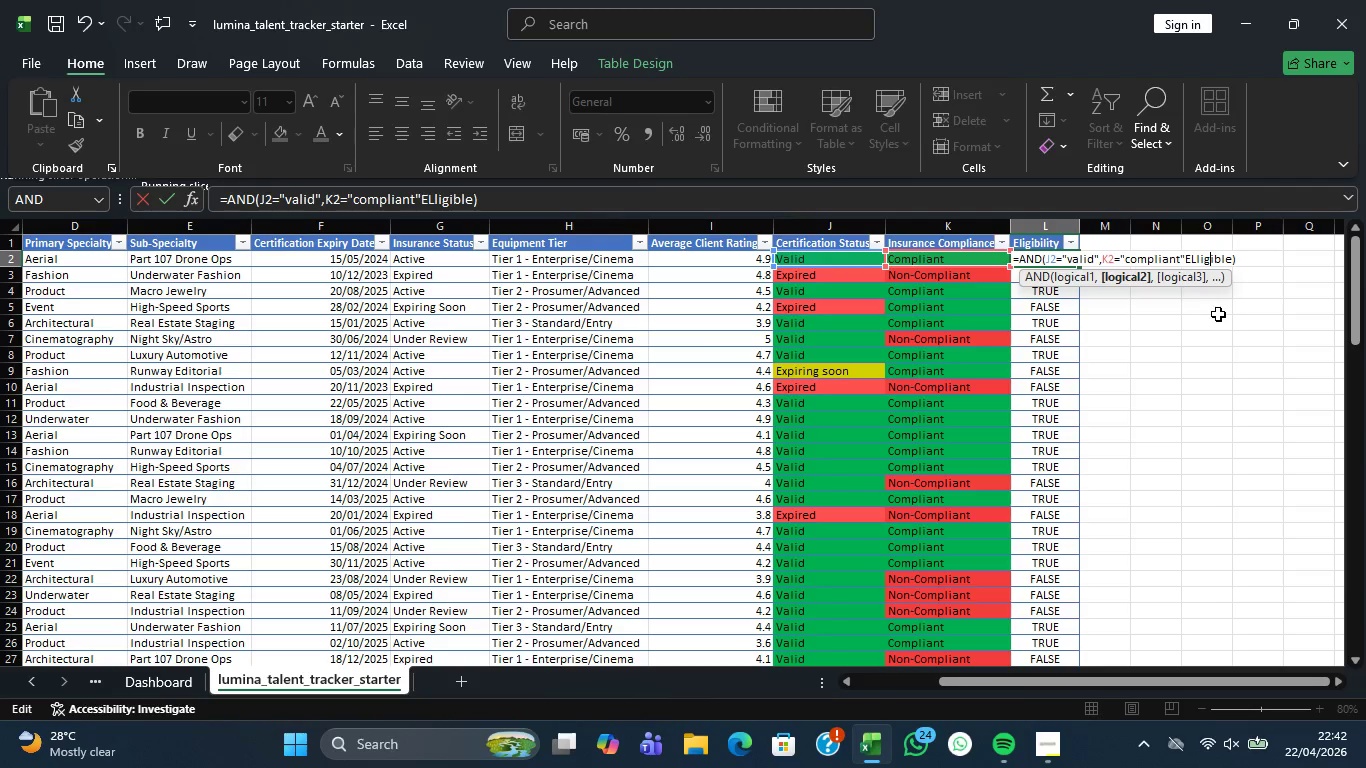 
key(ArrowLeft)
 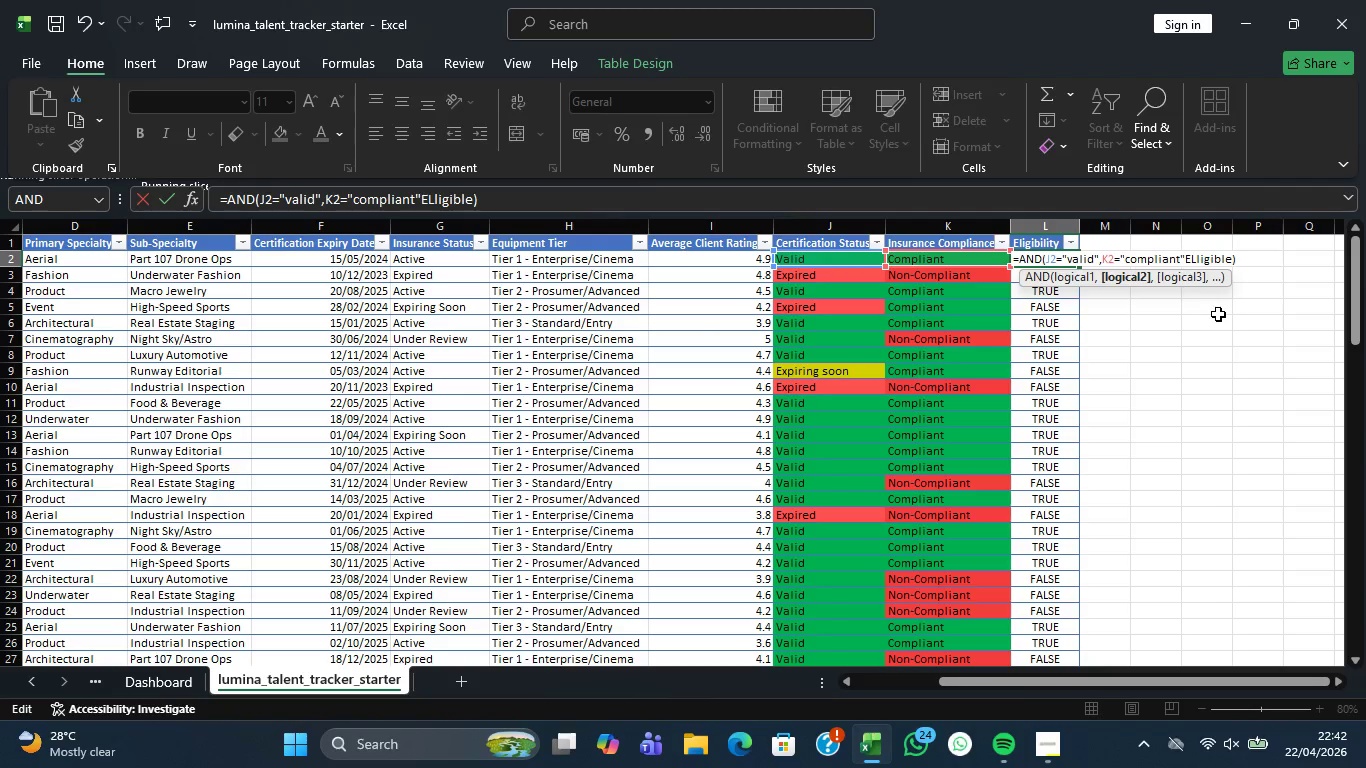 
key(ArrowLeft)
 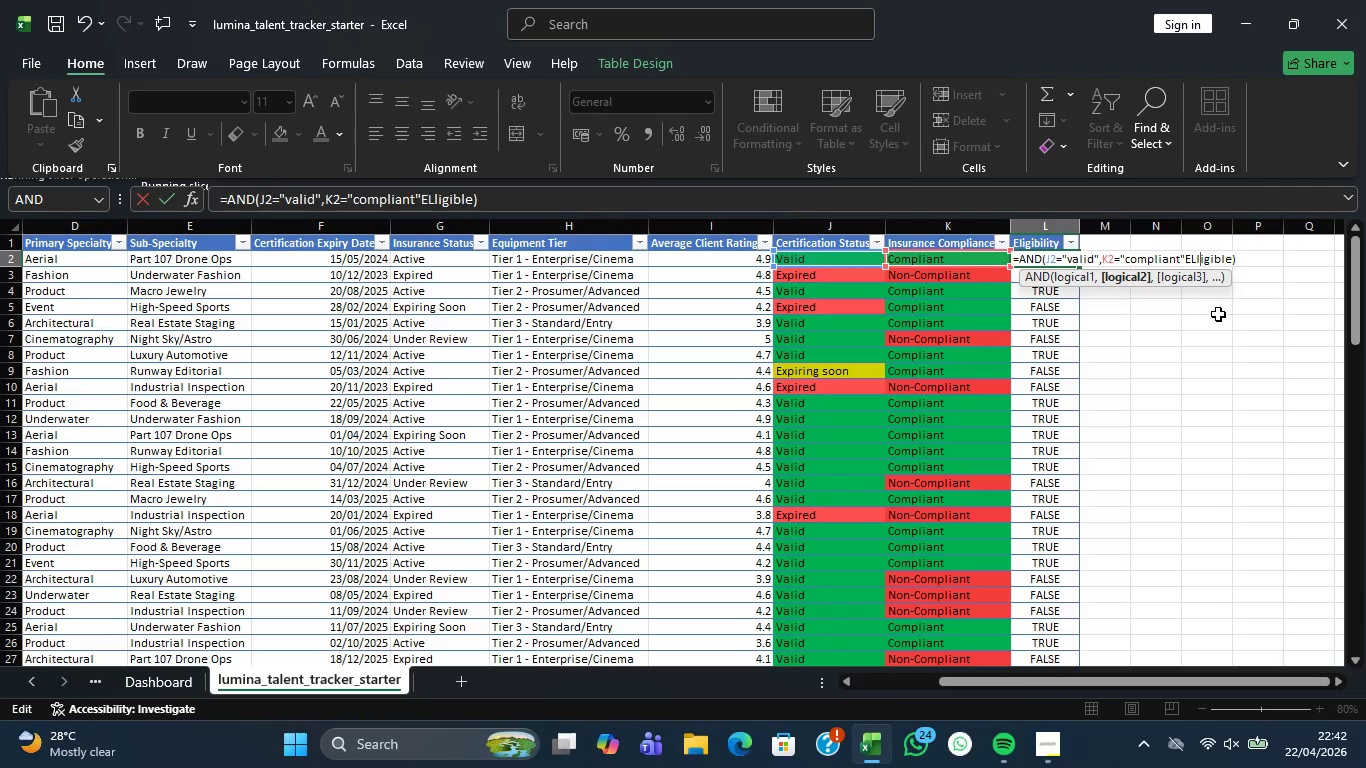 
key(Backspace)
 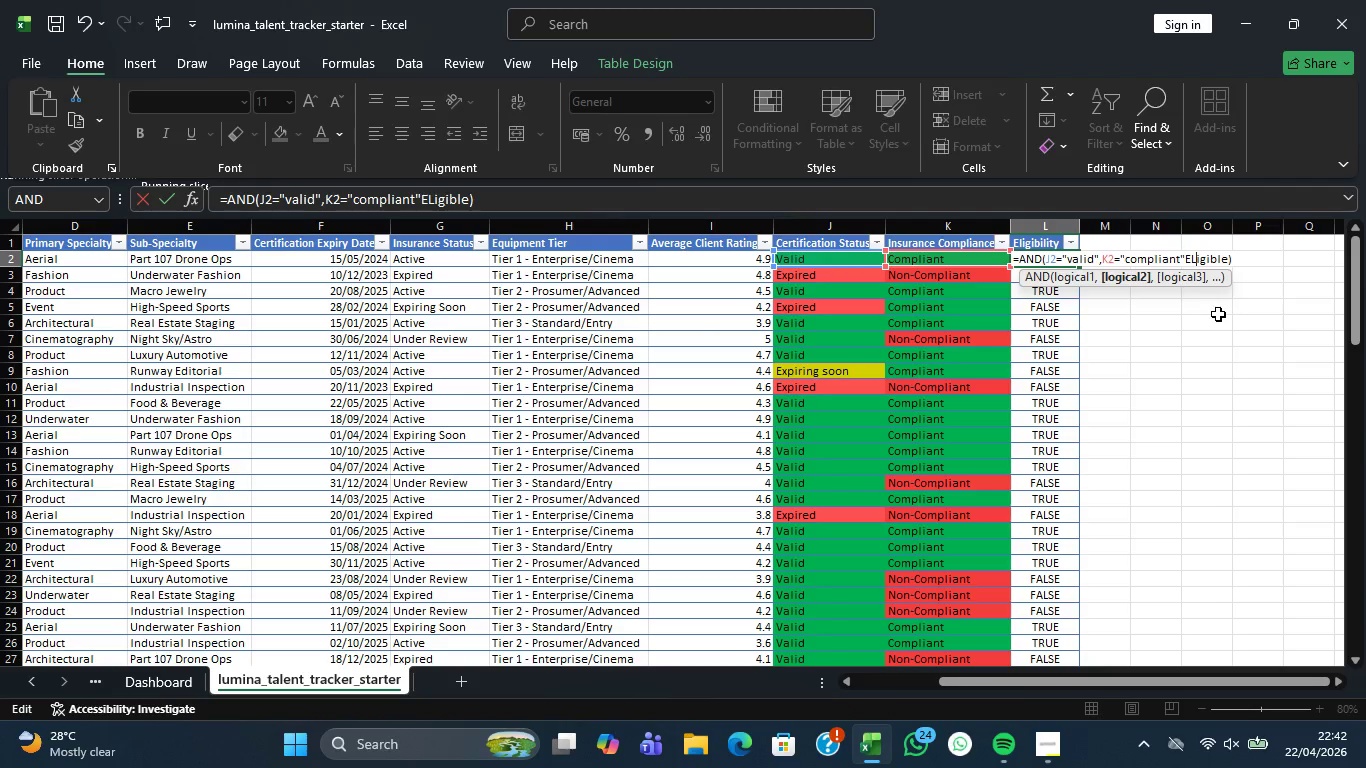 
key(ArrowRight)
 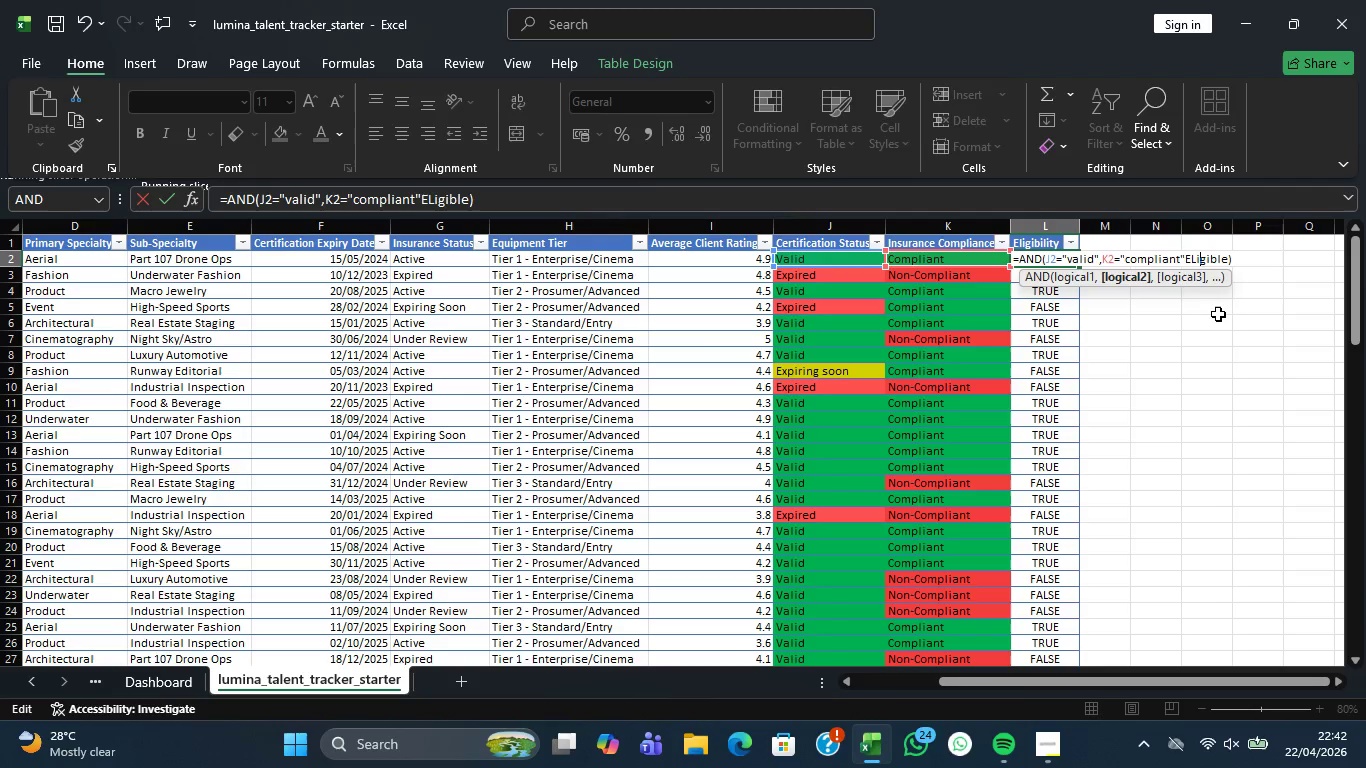 
key(Backspace)
key(Backspace)
type(li)
 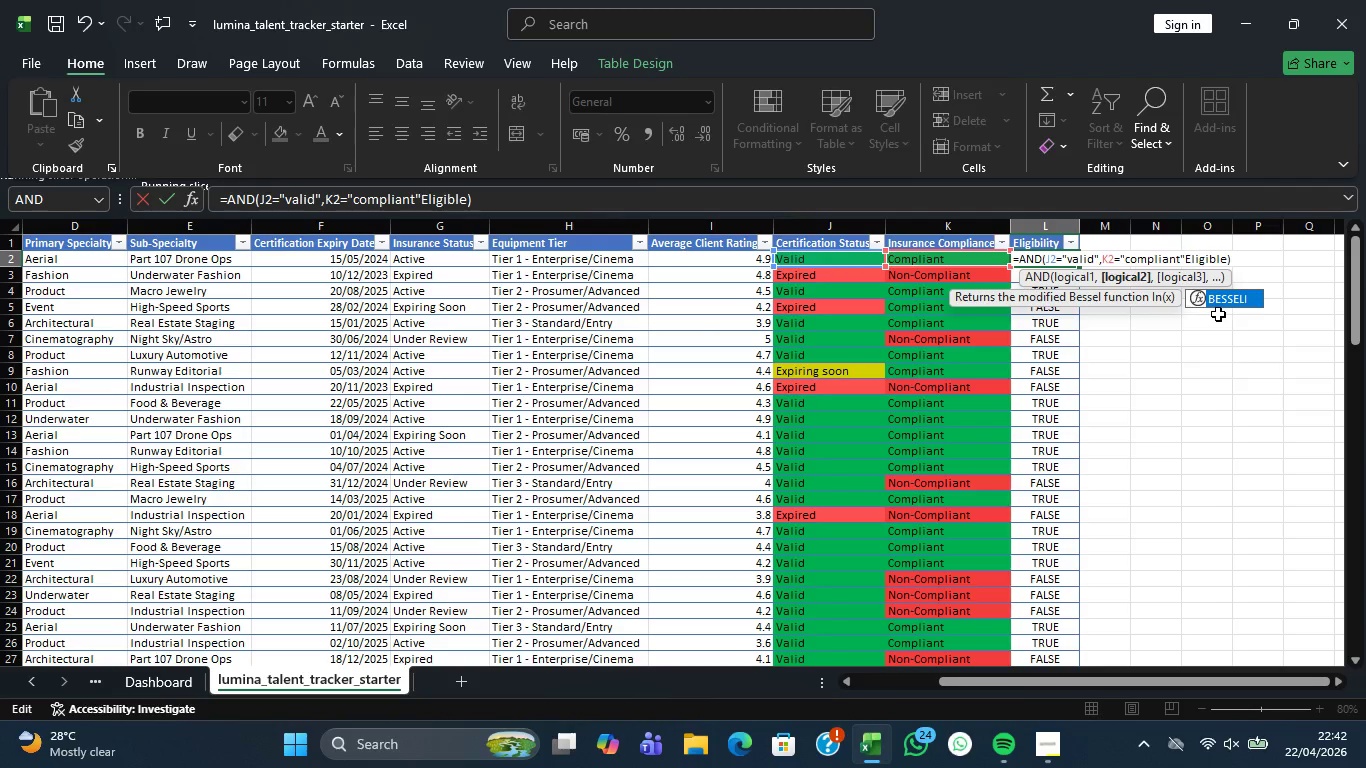 
key(ArrowRight)
 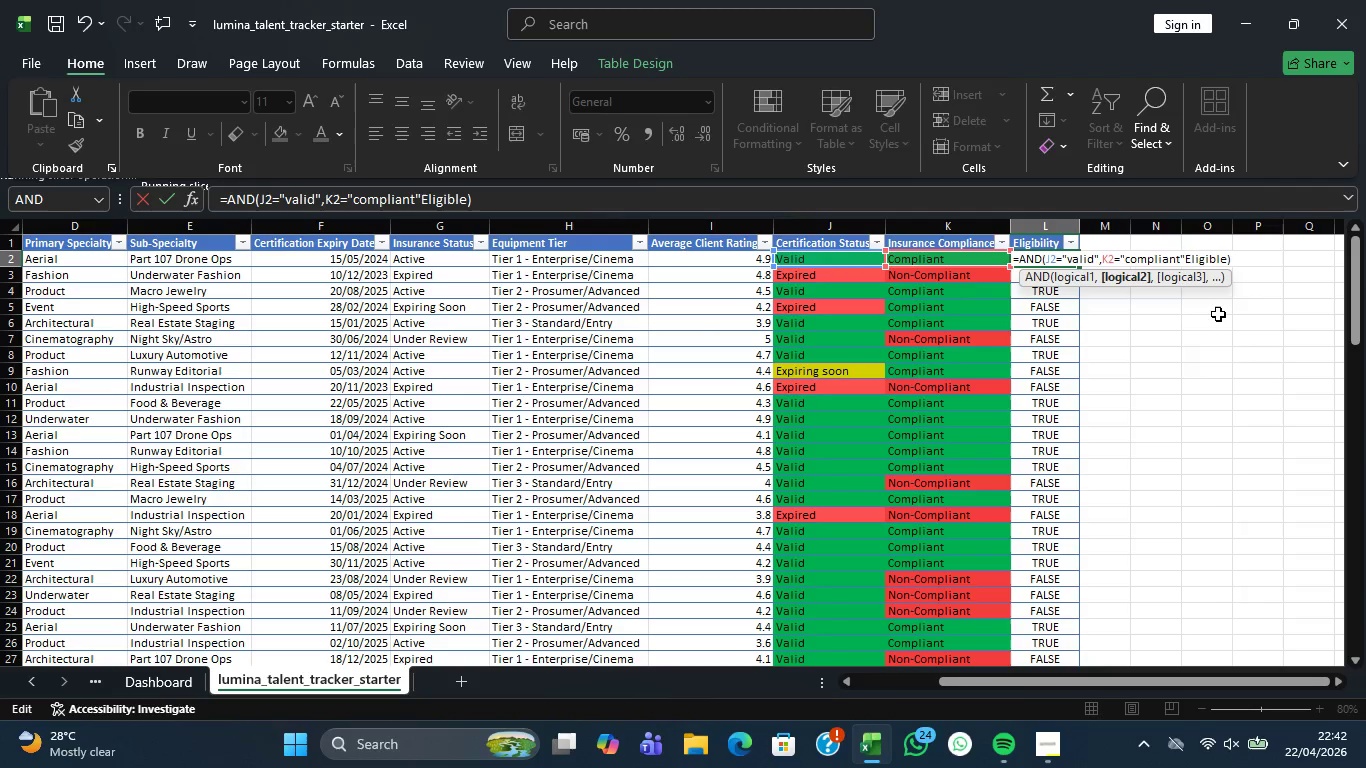 
key(ArrowRight)
 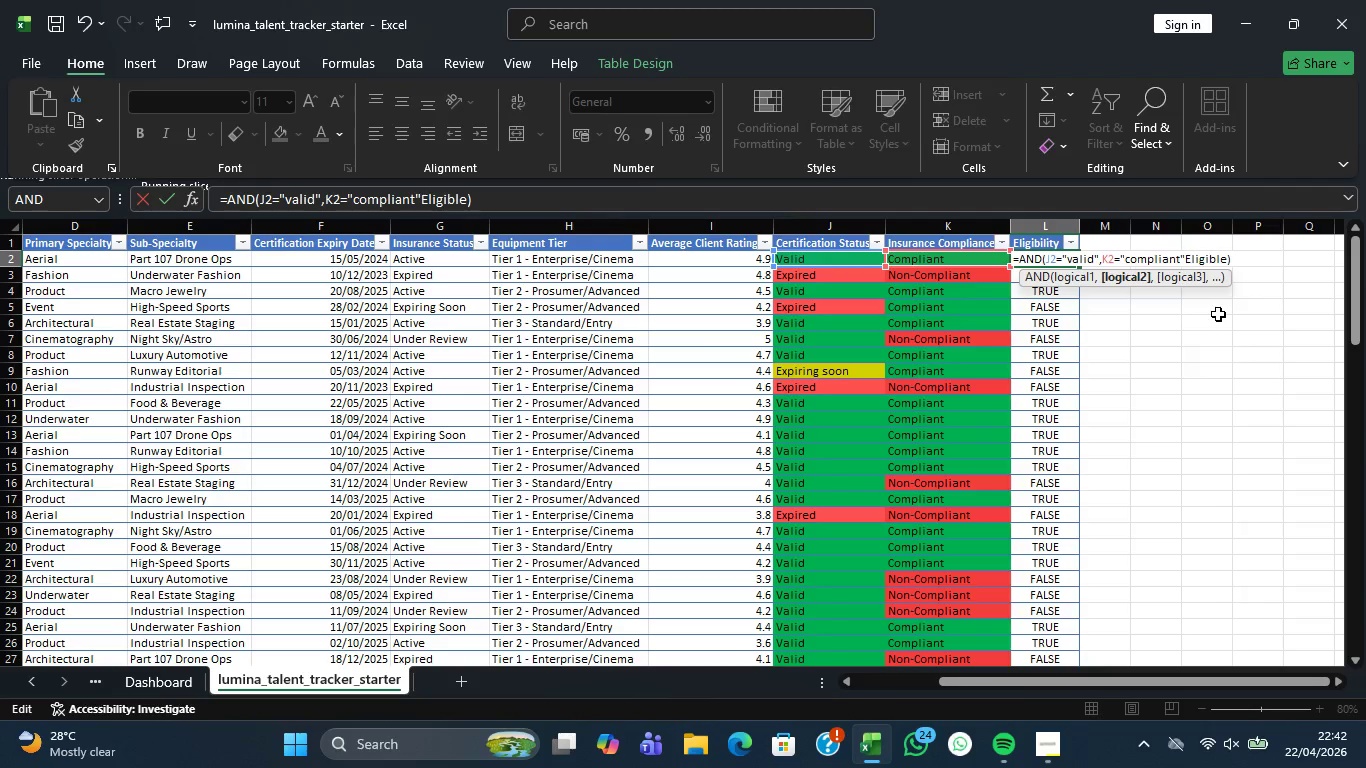 
key(ArrowRight)
 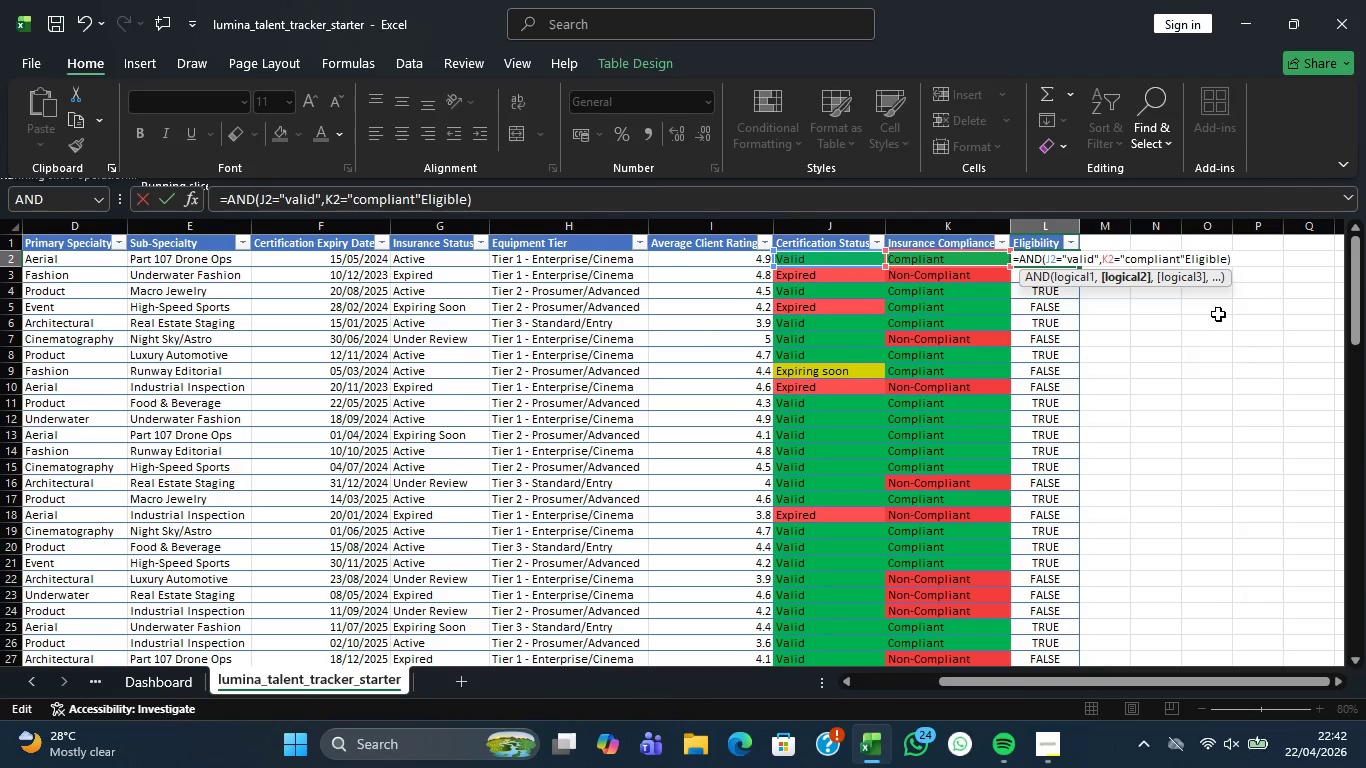 
key(ArrowRight)
 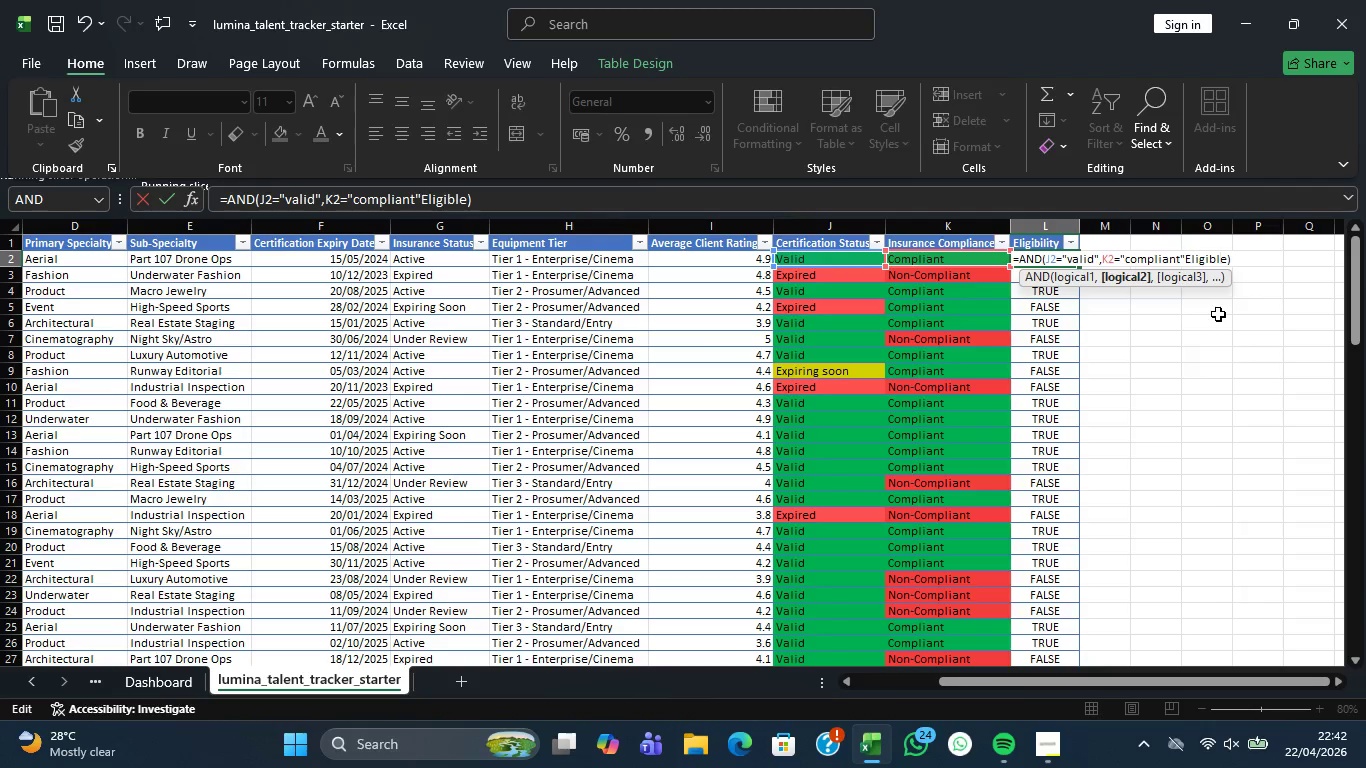 
key(ArrowRight)
 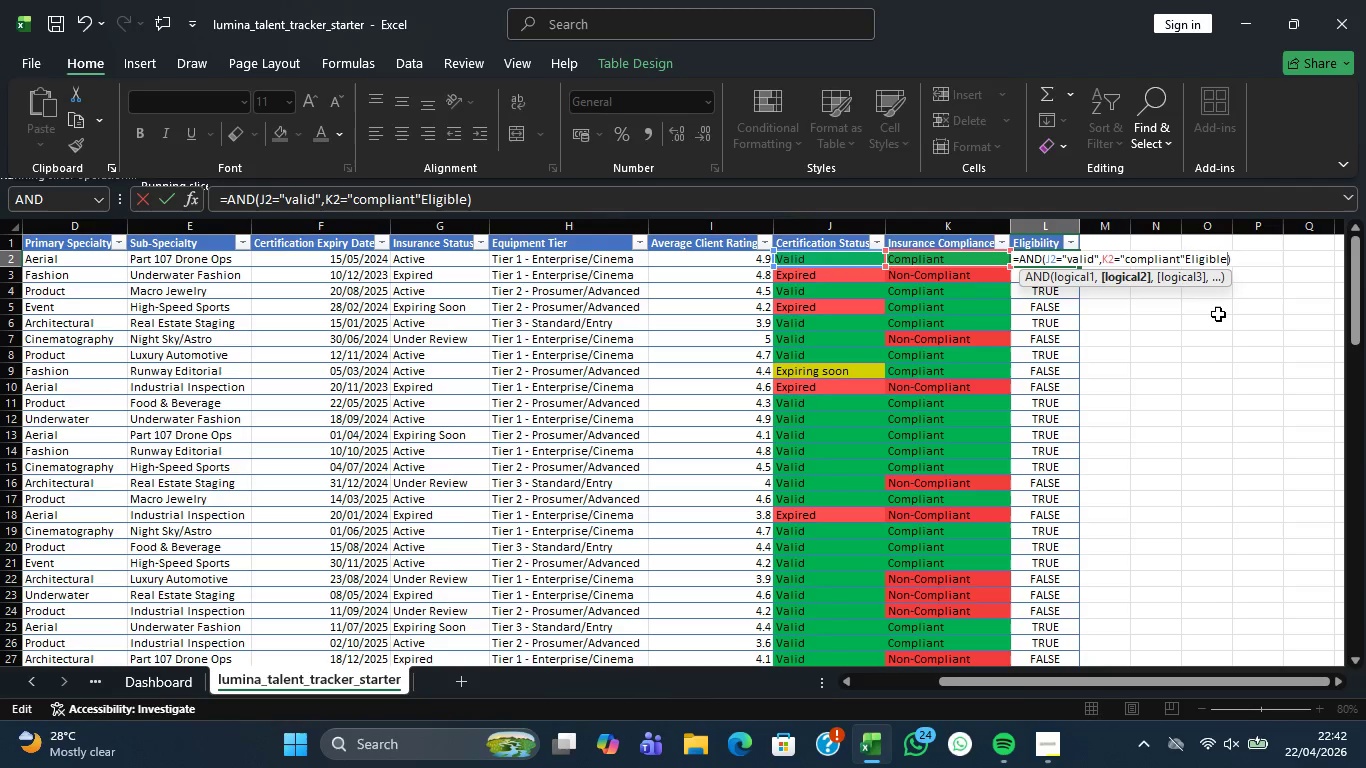 
key(Shift+Quote)
 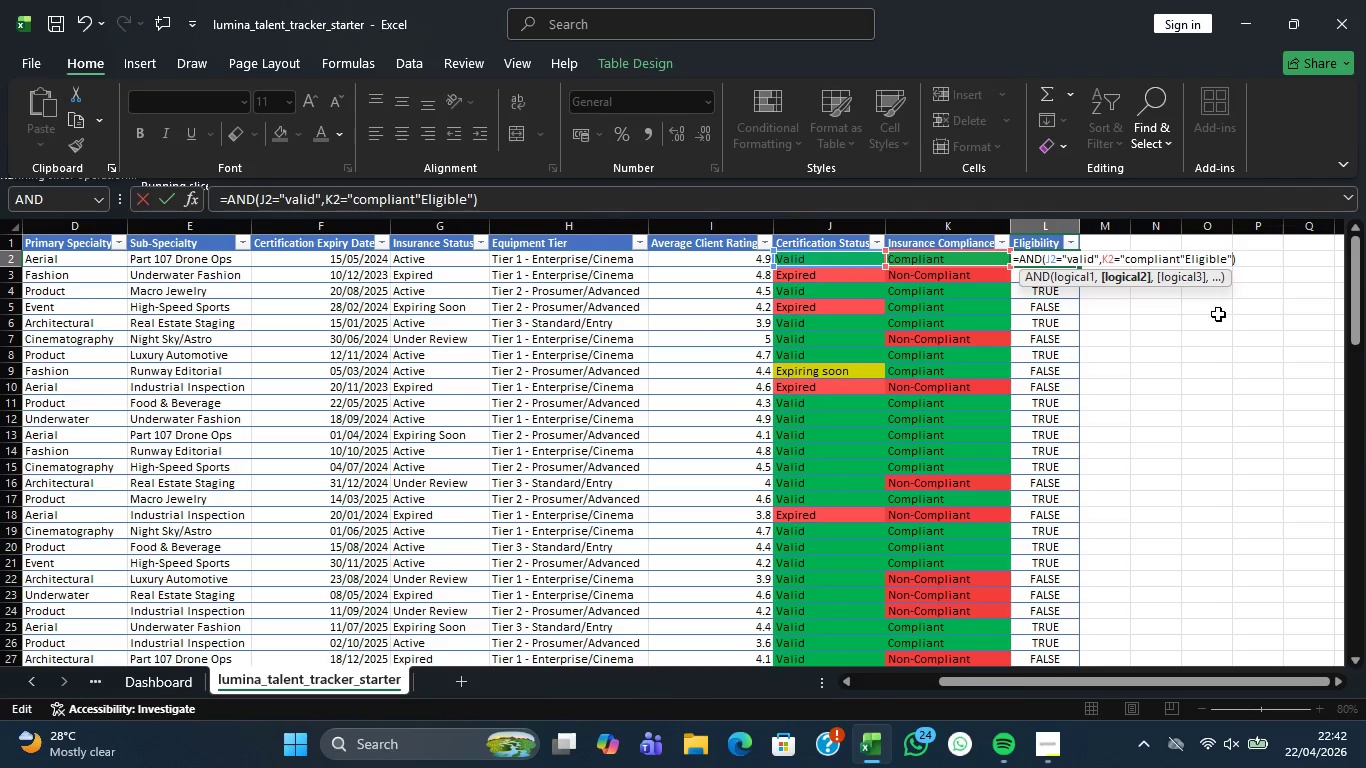 
key(ArrowLeft)
 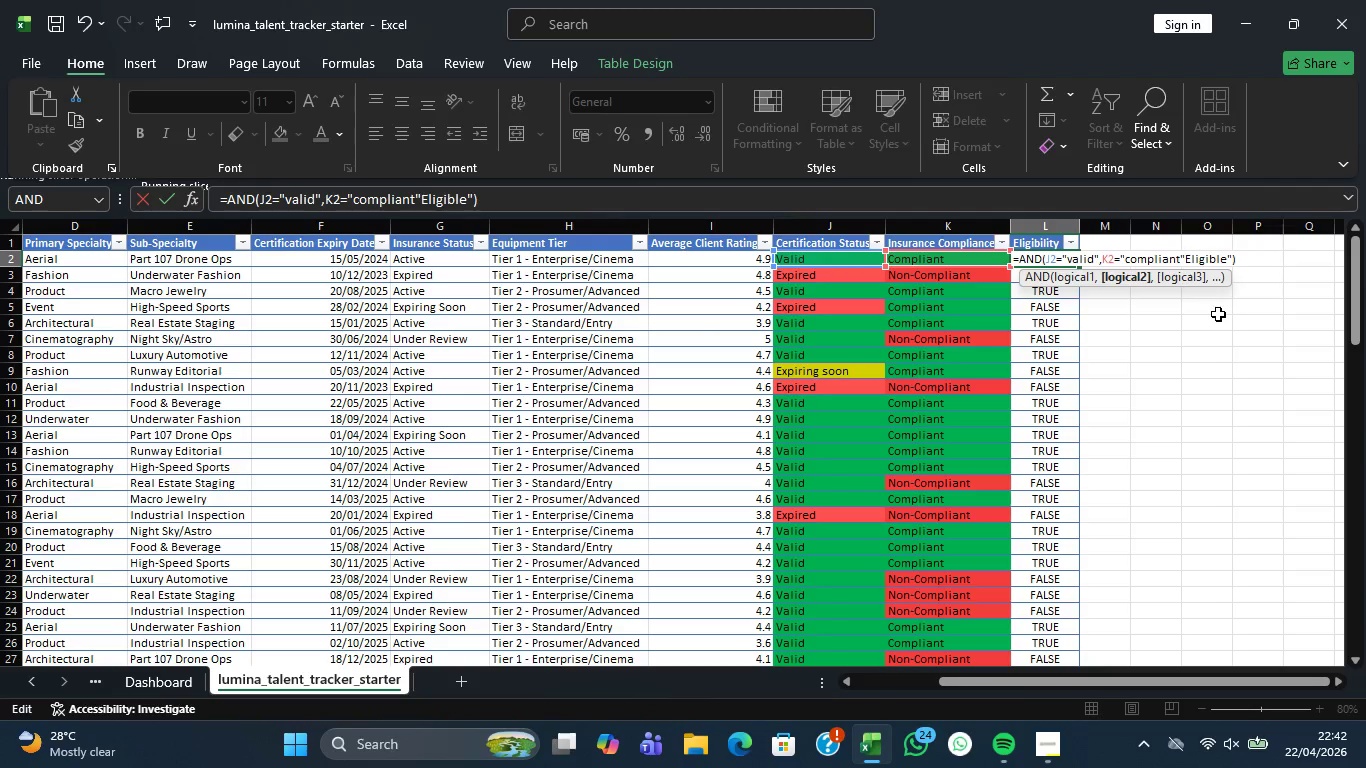 
hold_key(key=ArrowLeft, duration=0.69)
 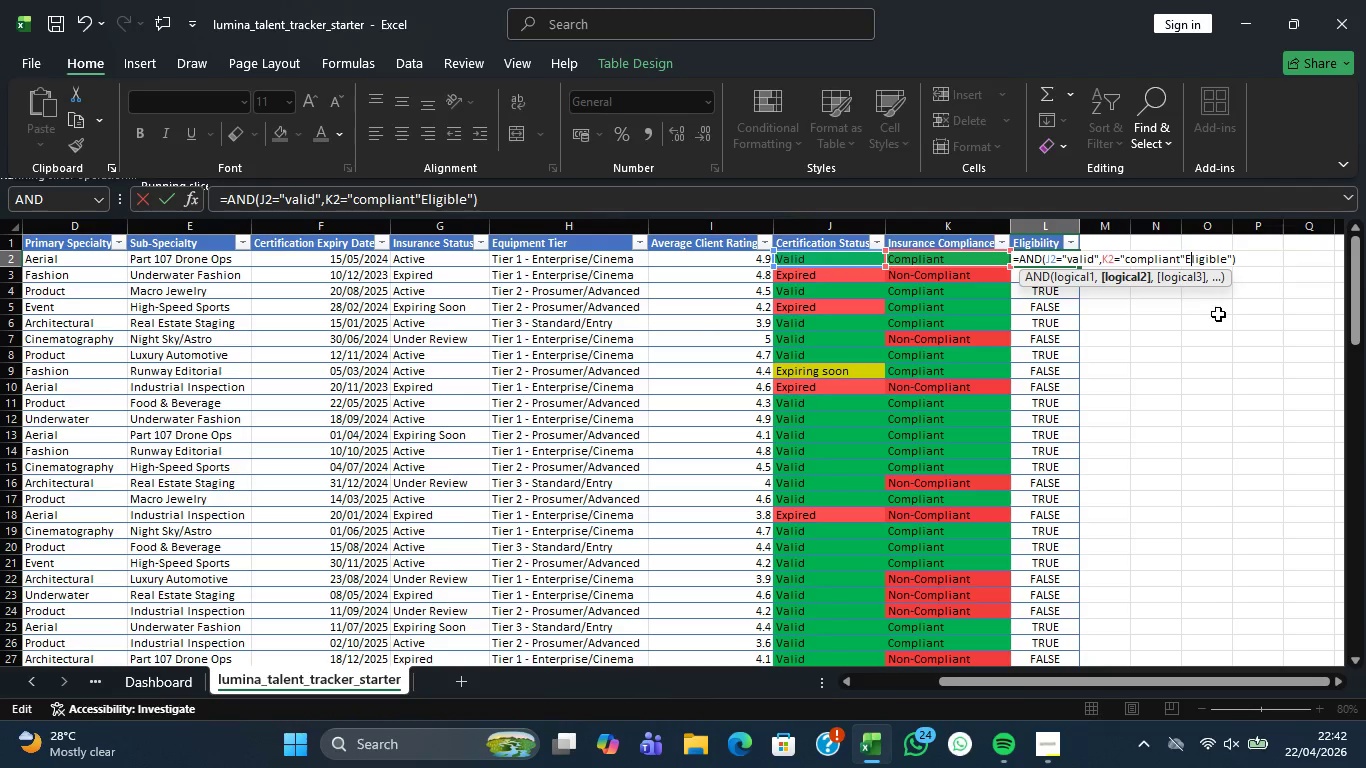 
key(ArrowLeft)
 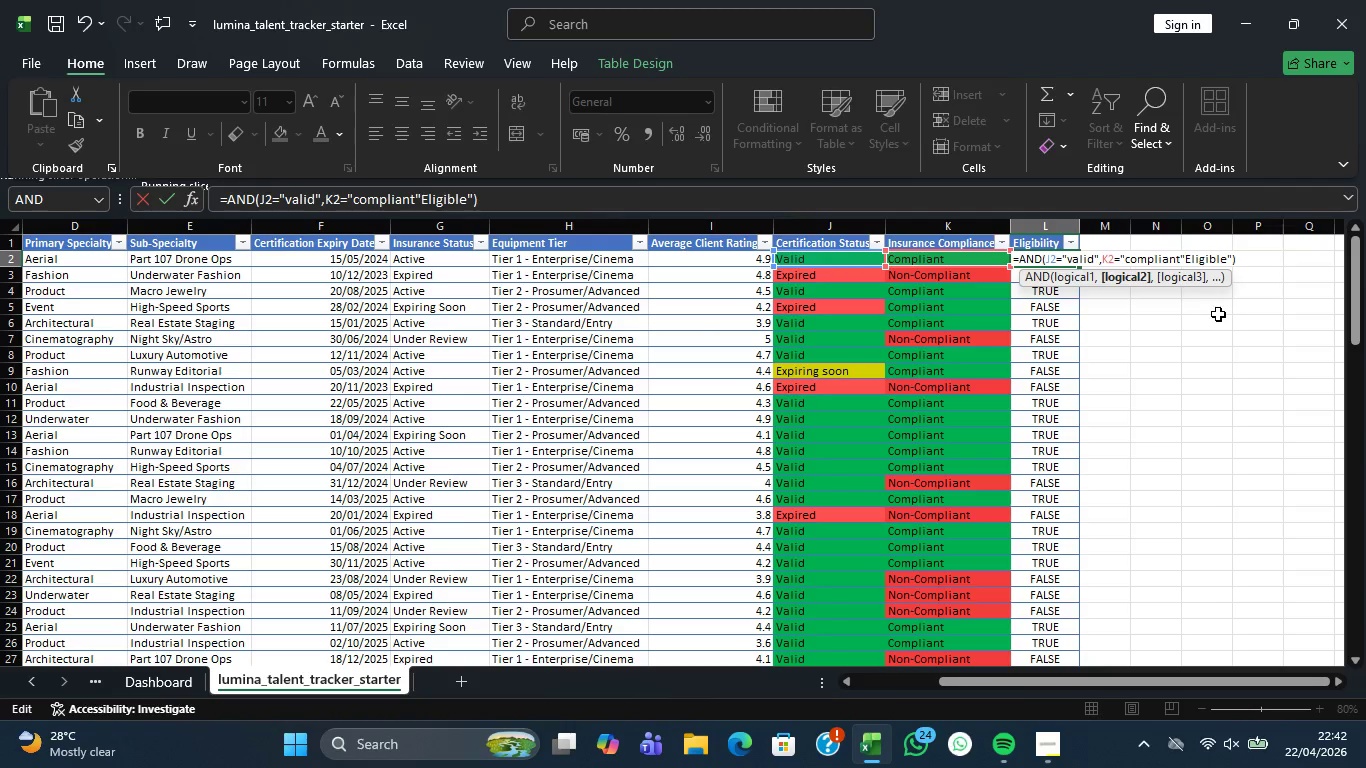 
key(Shift+Quote)
 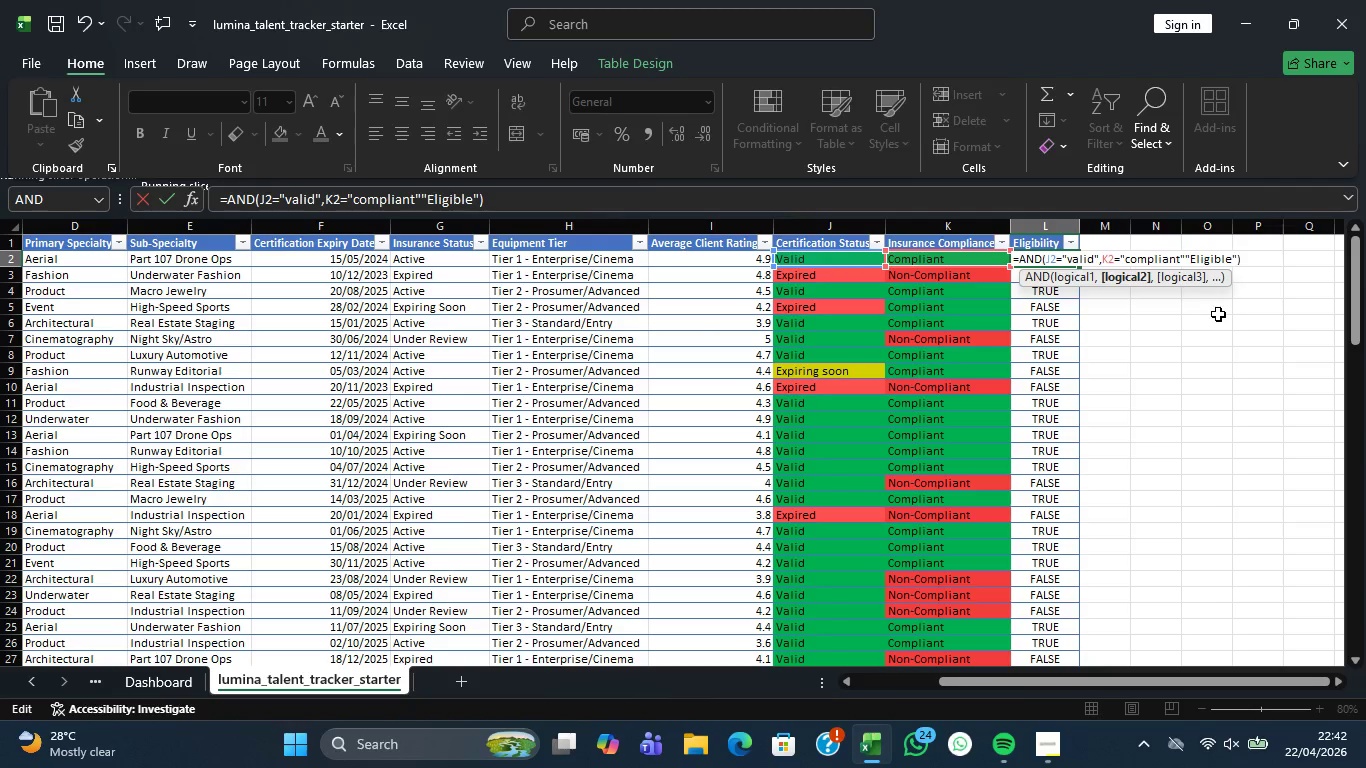 
key(ArrowLeft)
 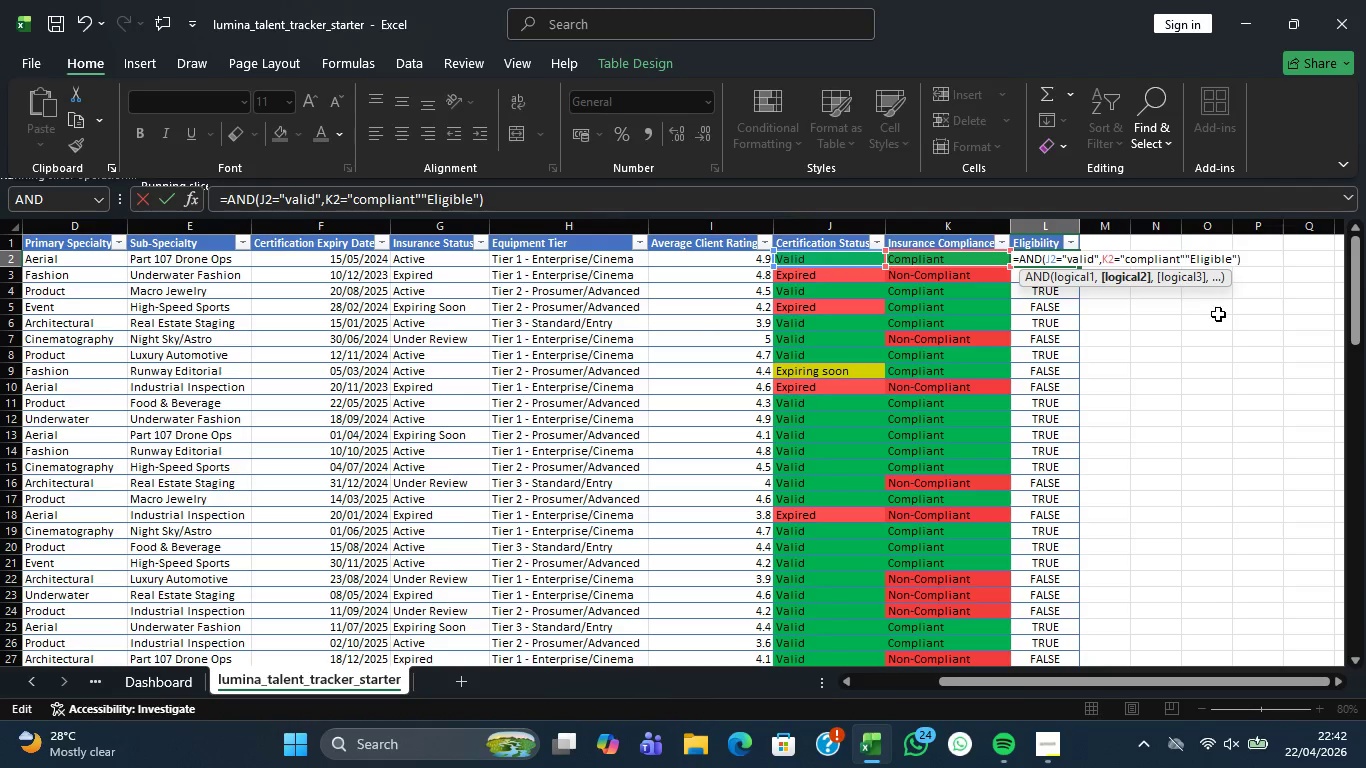 
key(Comma)
 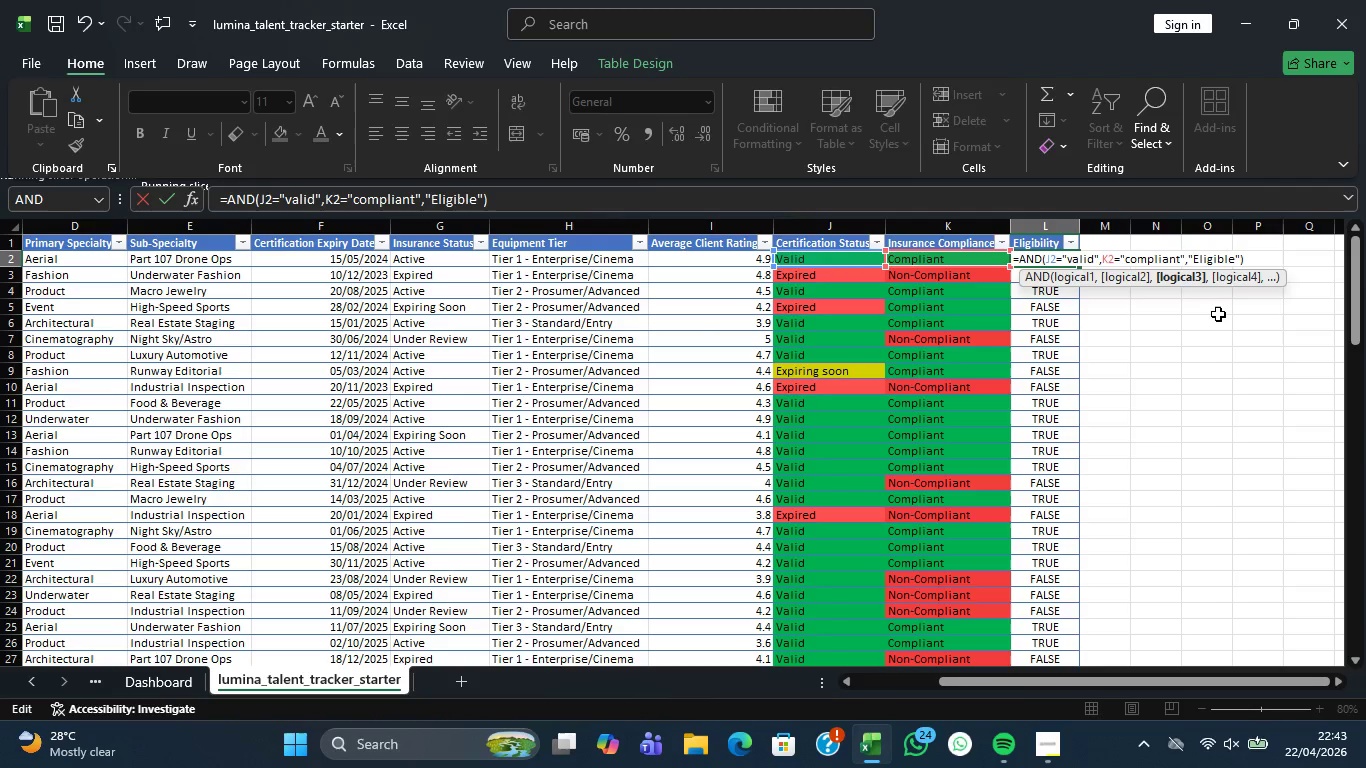 
hold_key(key=ArrowRight, duration=0.69)
 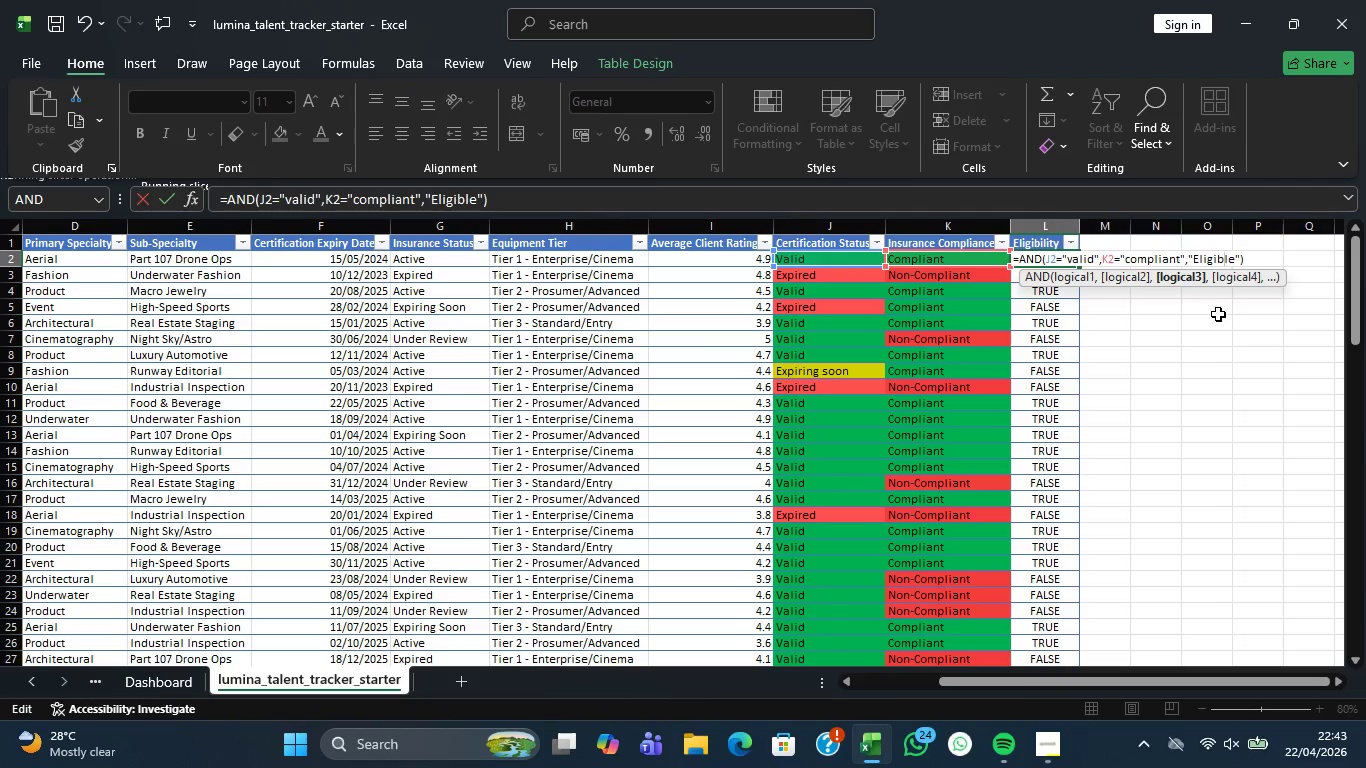 
key(ArrowLeft)
 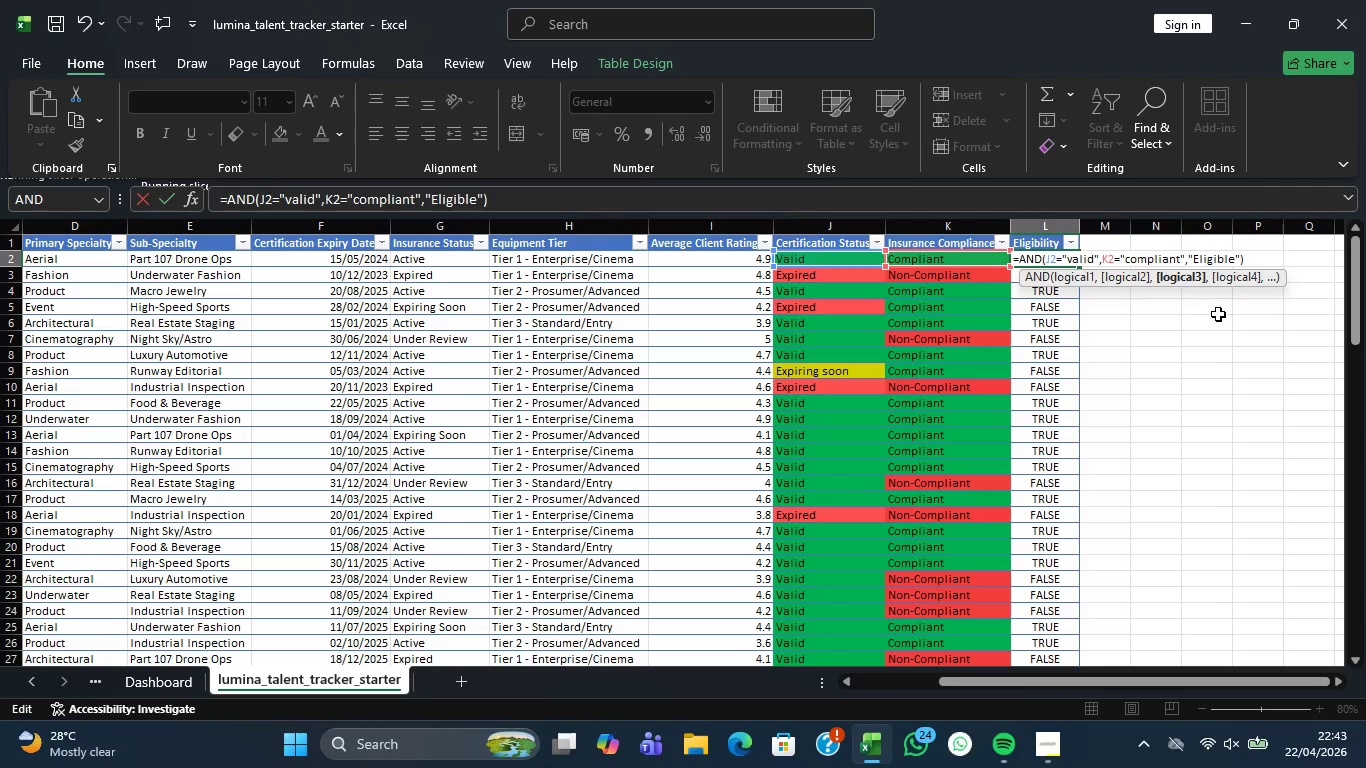 
key(ArrowLeft)
 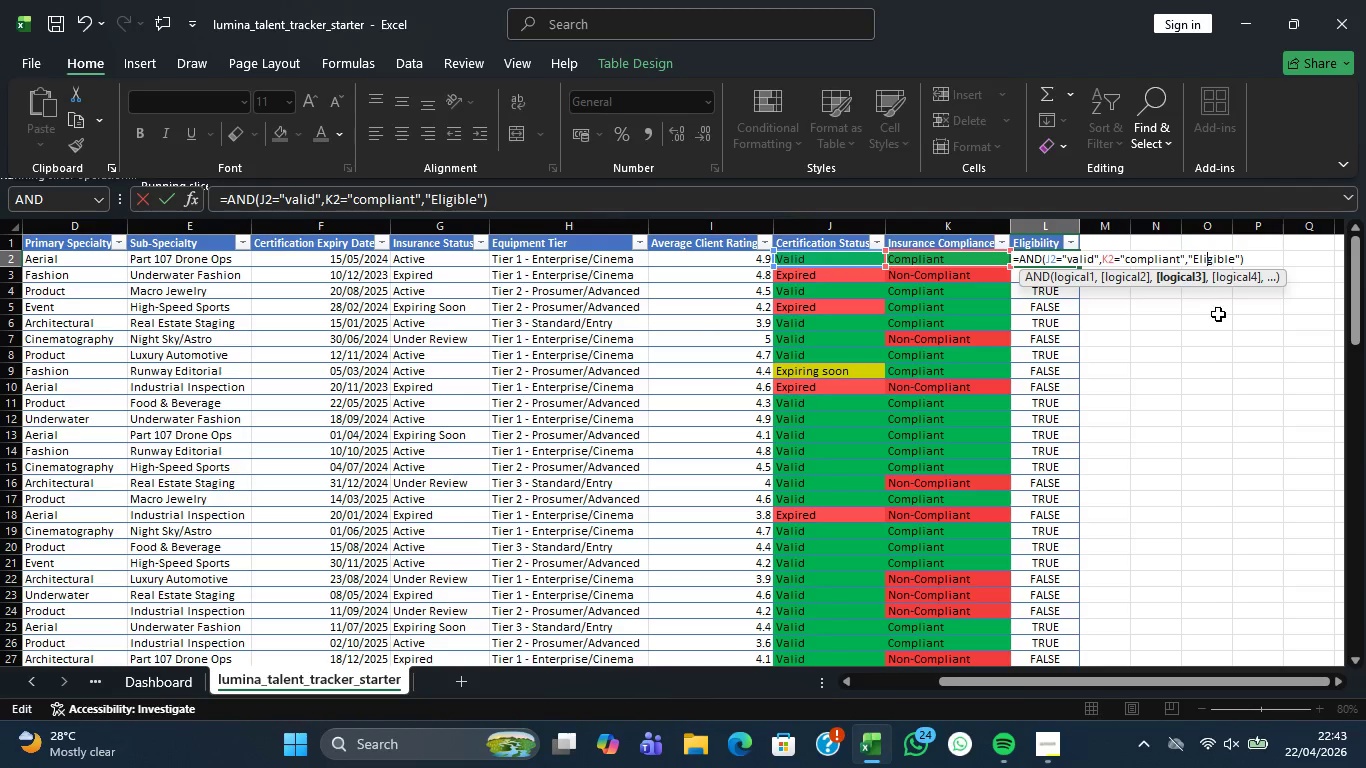 
key(ArrowLeft)
 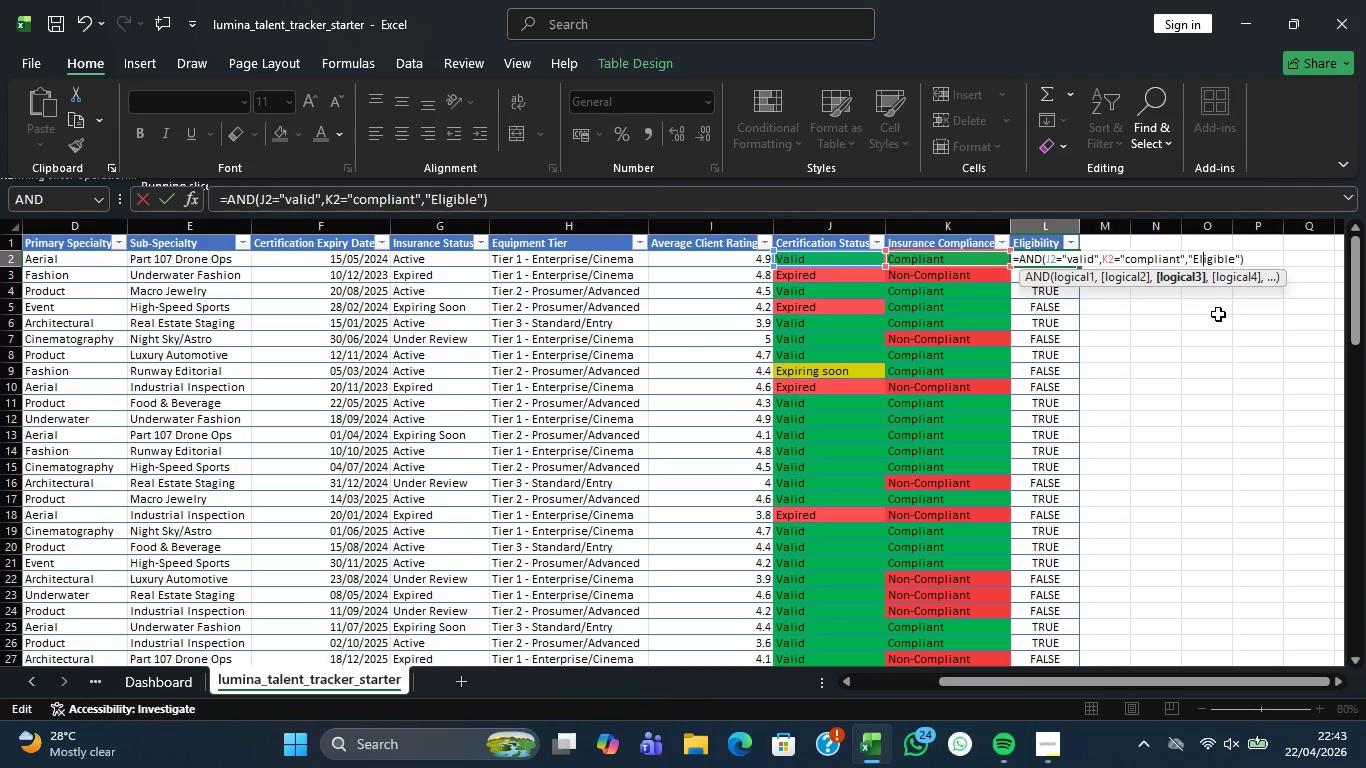 
key(ArrowLeft)
 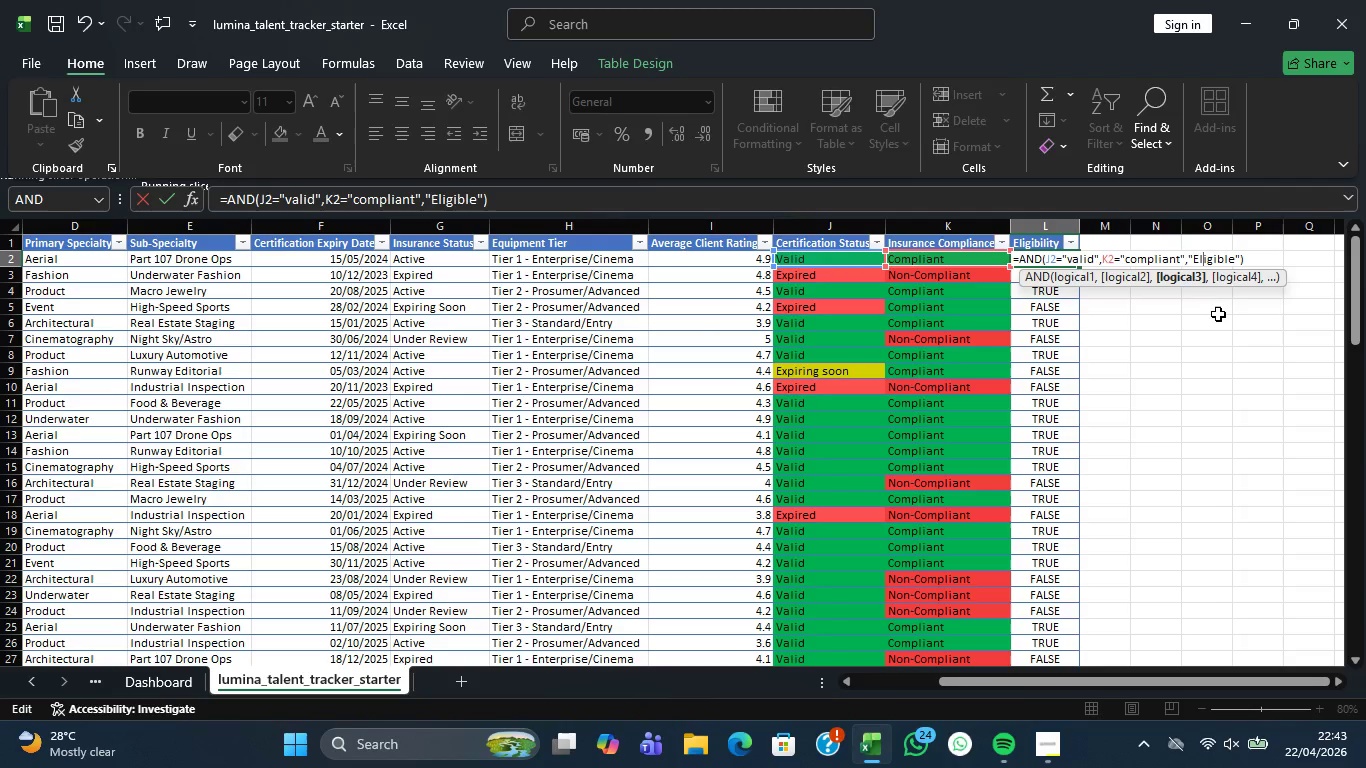 
key(ArrowLeft)
 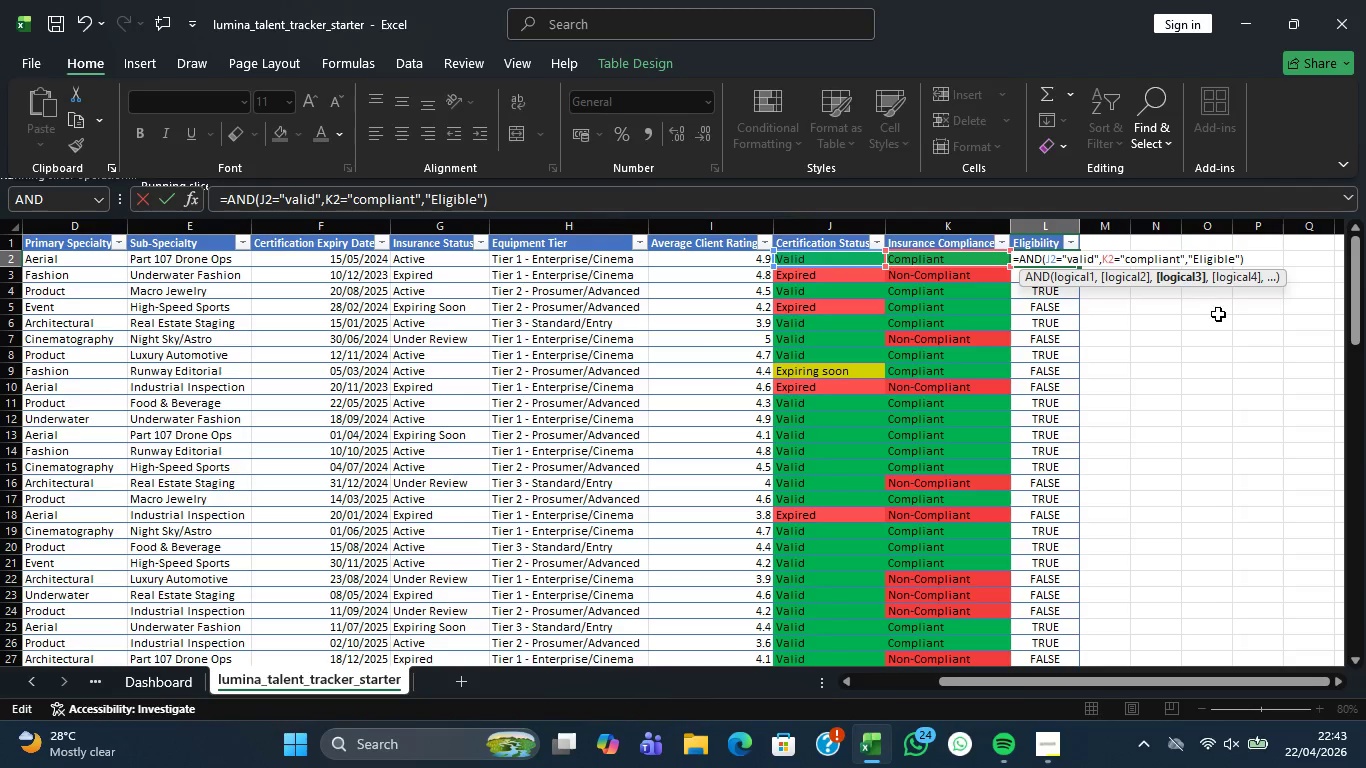 
key(ArrowLeft)
 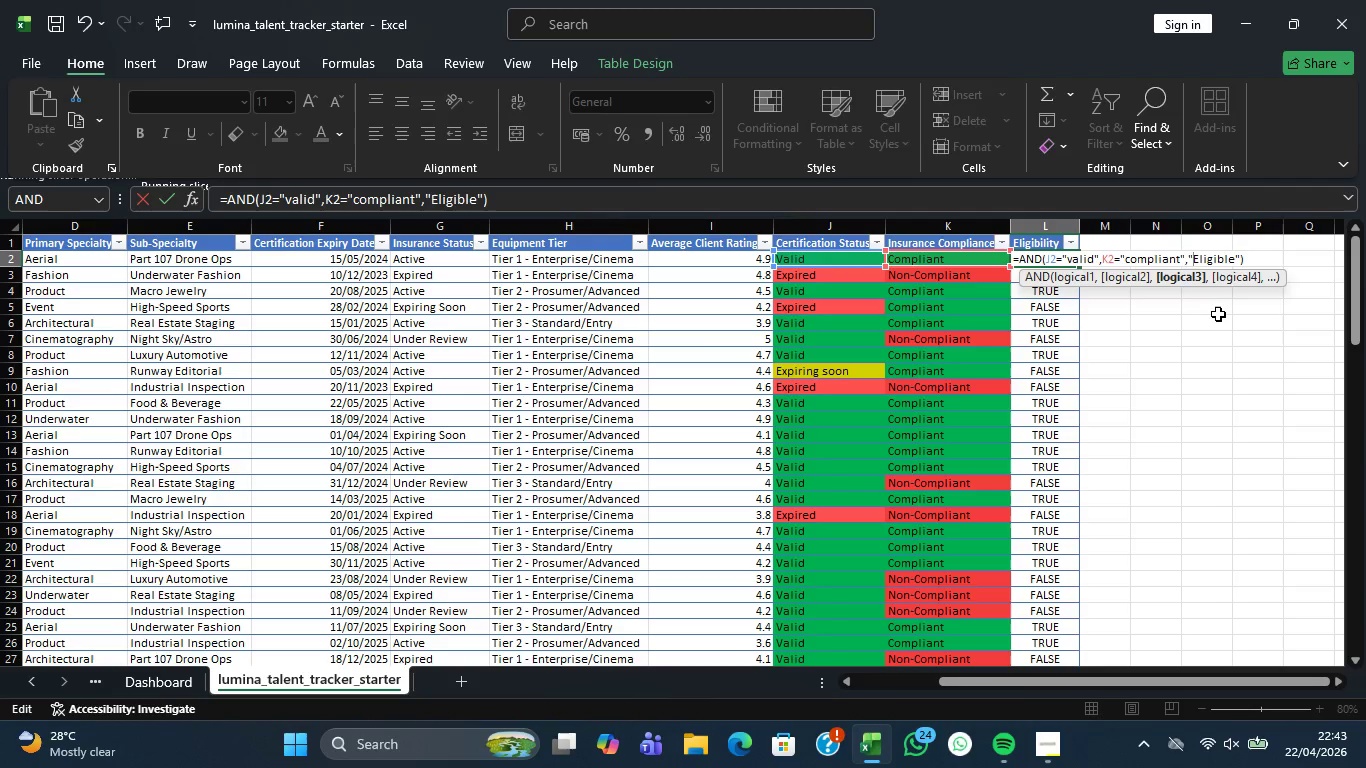 
key(ArrowLeft)
 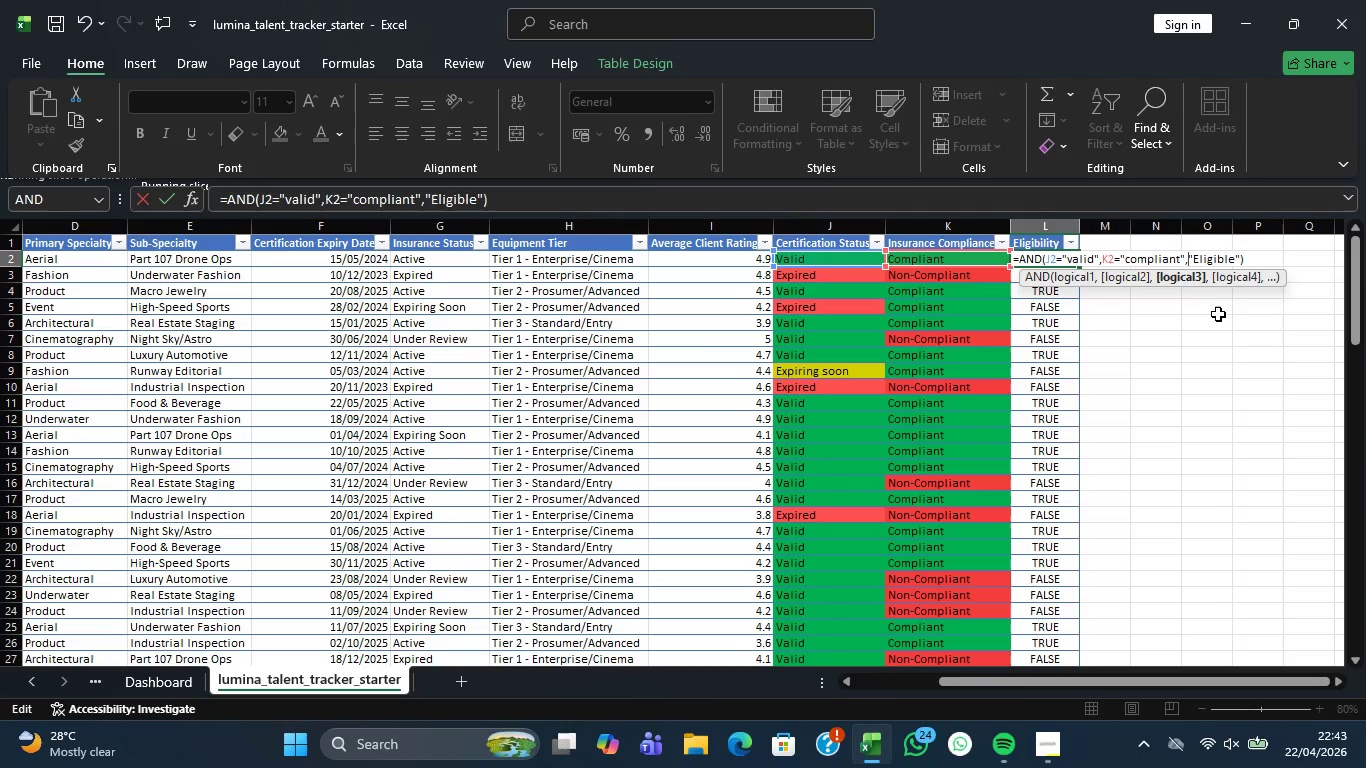 
hold_key(key=ArrowRight, duration=0.89)
 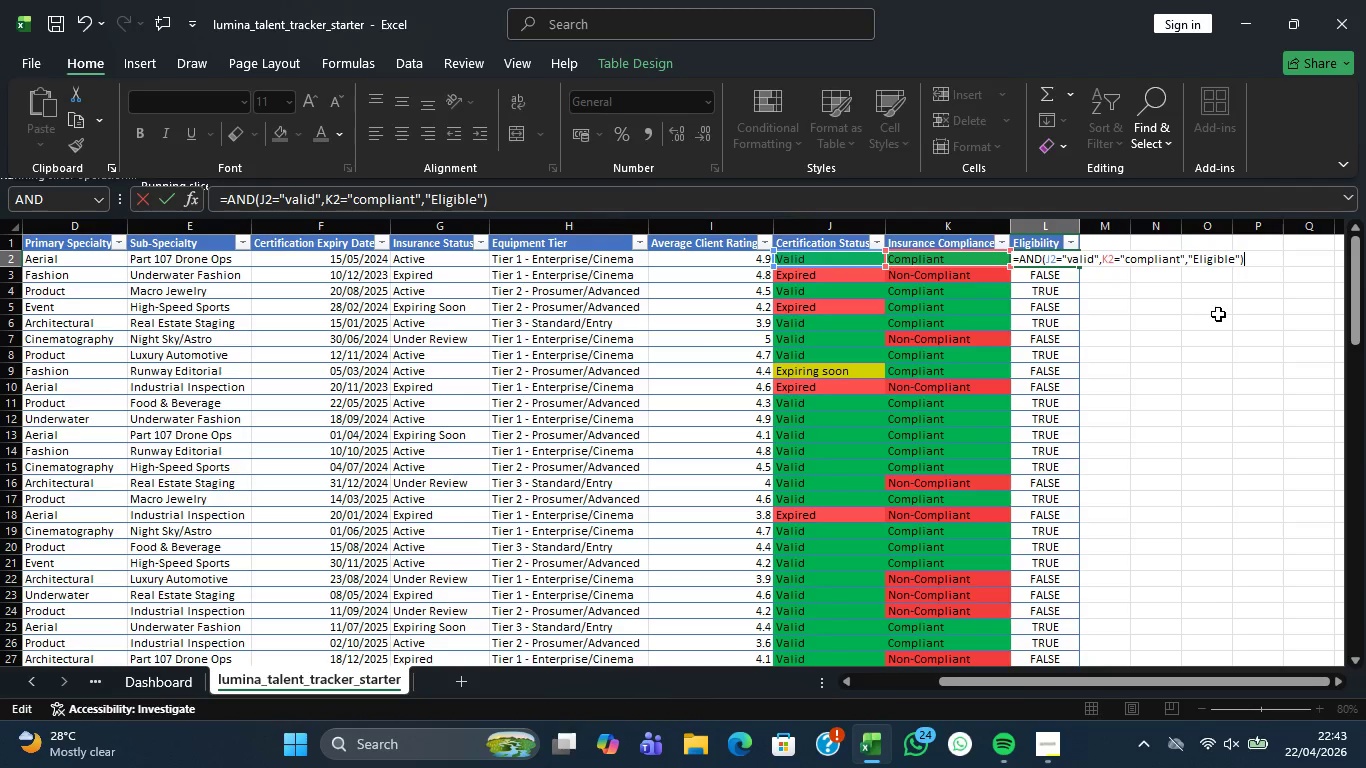 
key(ArrowLeft)
 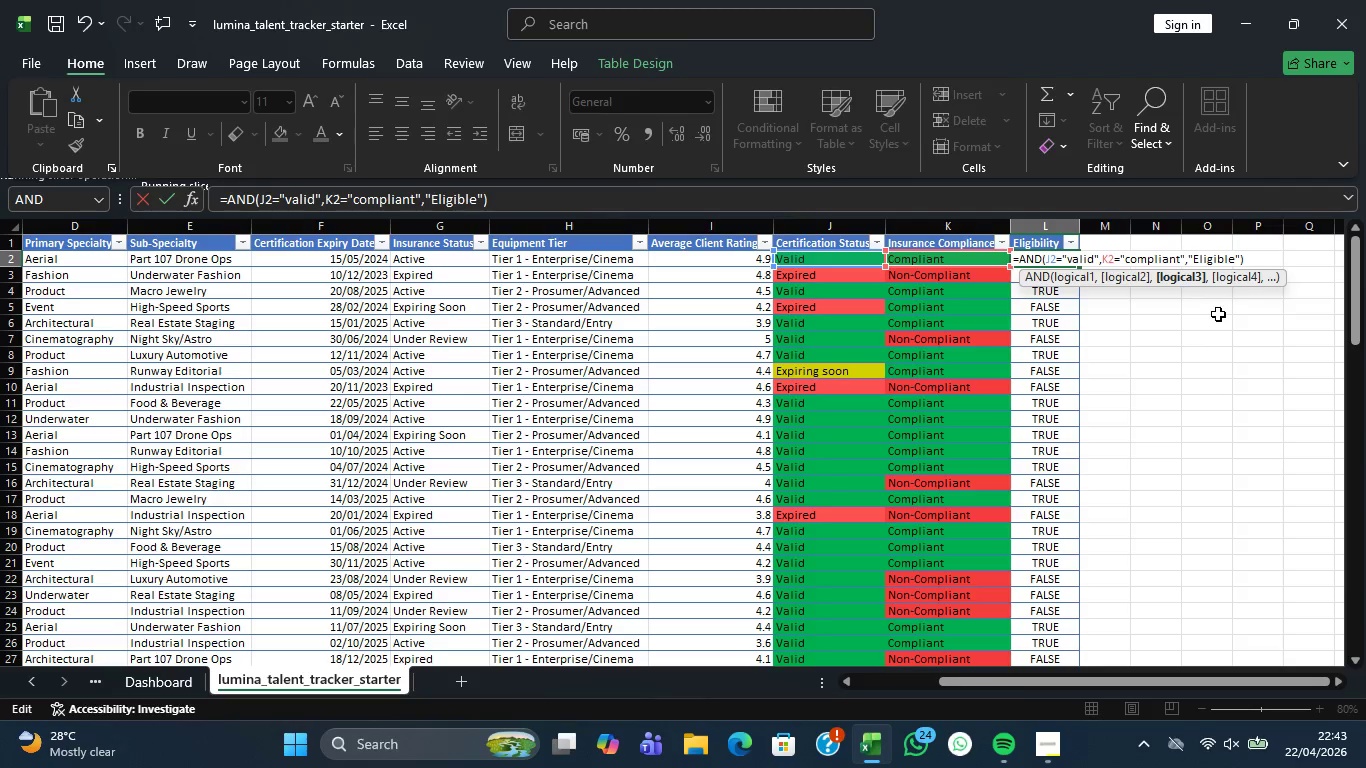 
type(,"no)
key(Backspace)
key(Backspace)
type(Not ELI)
key(Backspace)
key(Backspace)
type(ligible")
 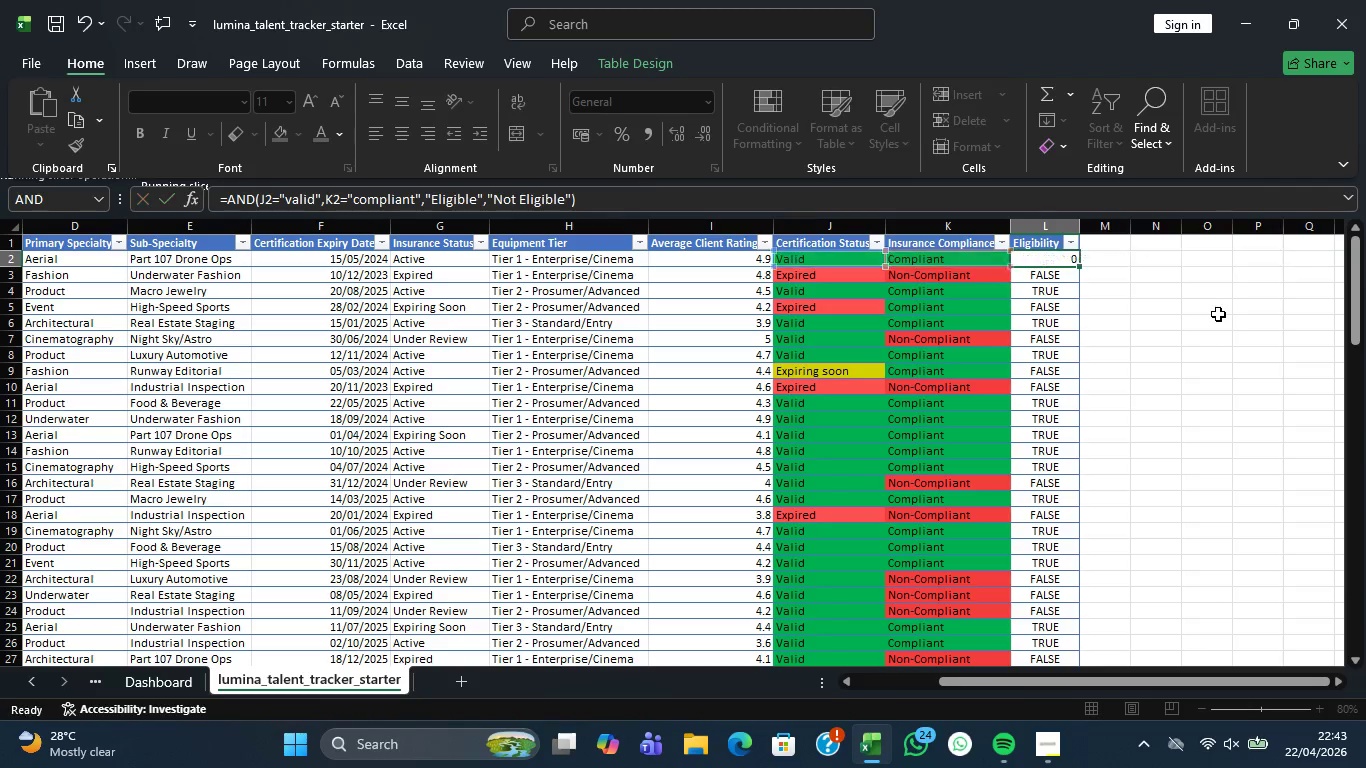 
 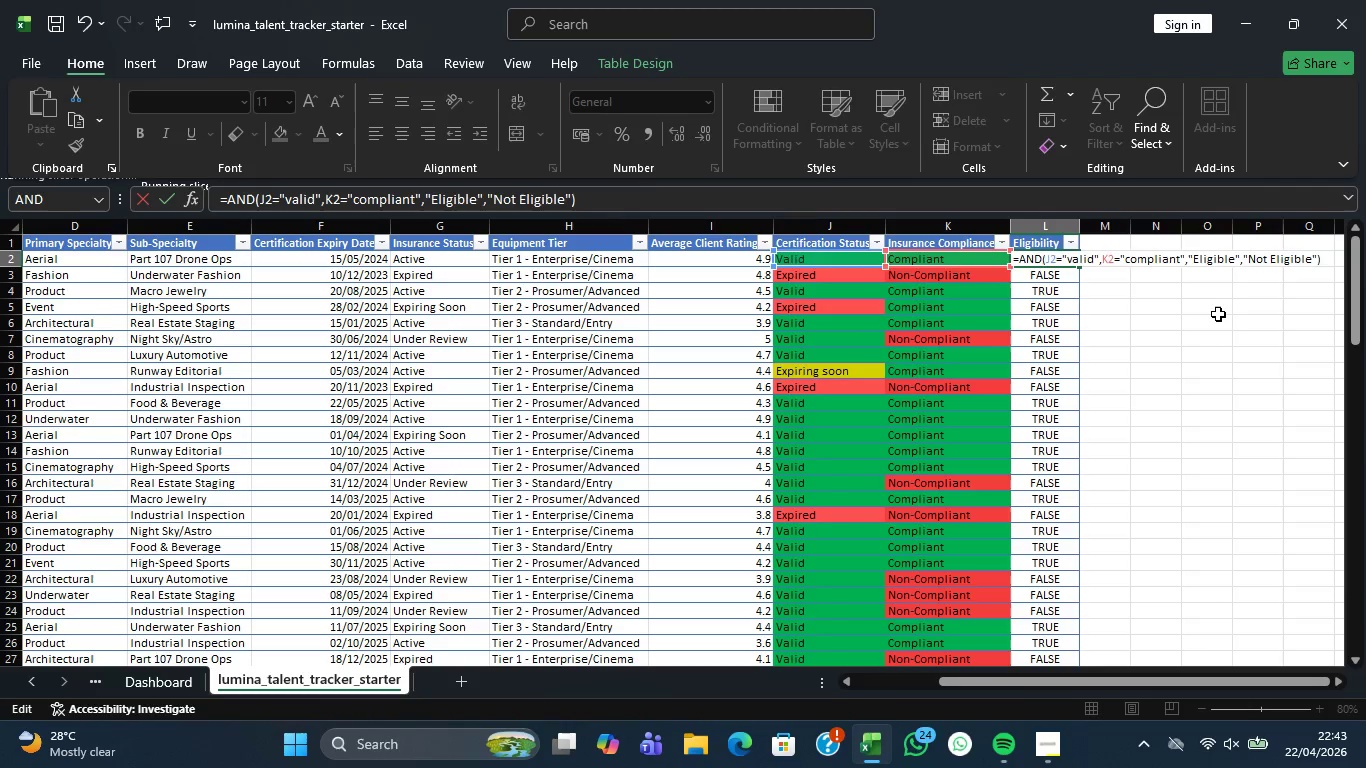 
key(Enter)
 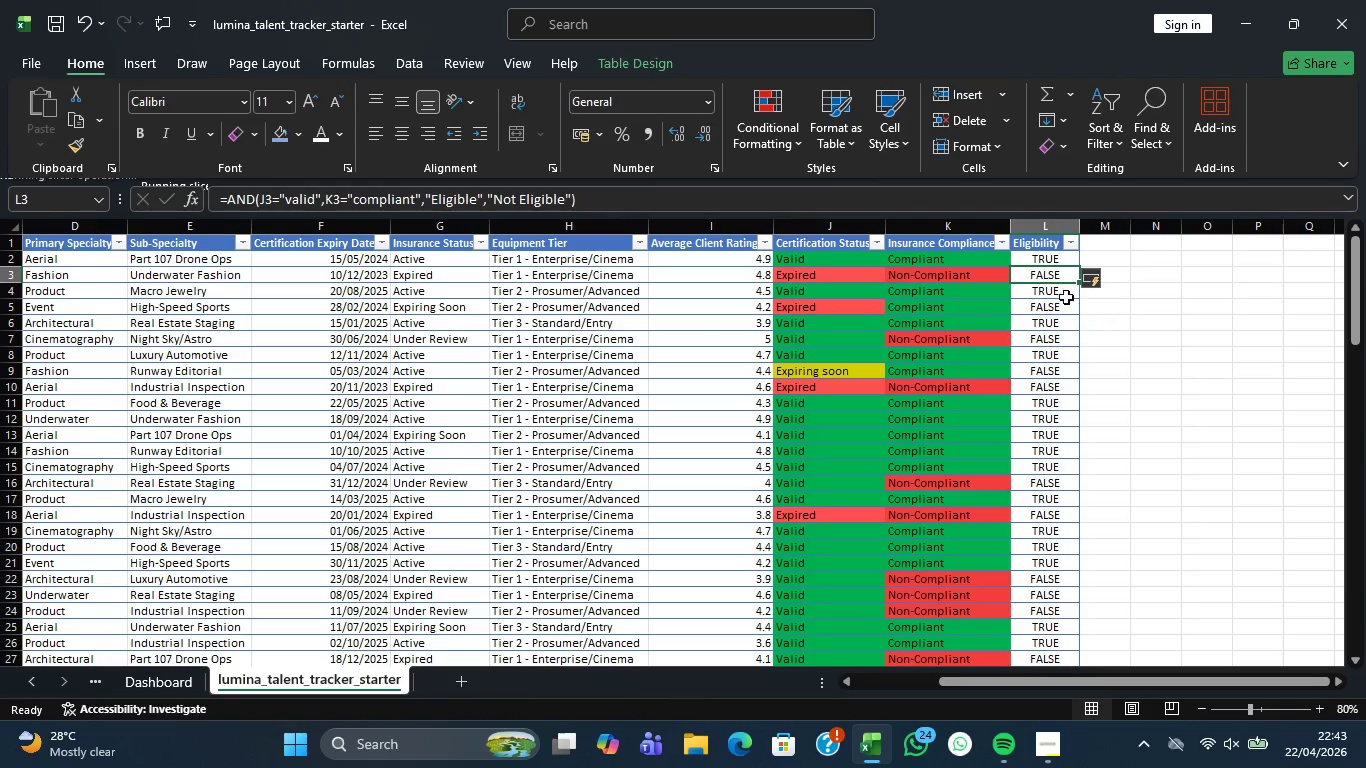 
double_click([1064, 261])
 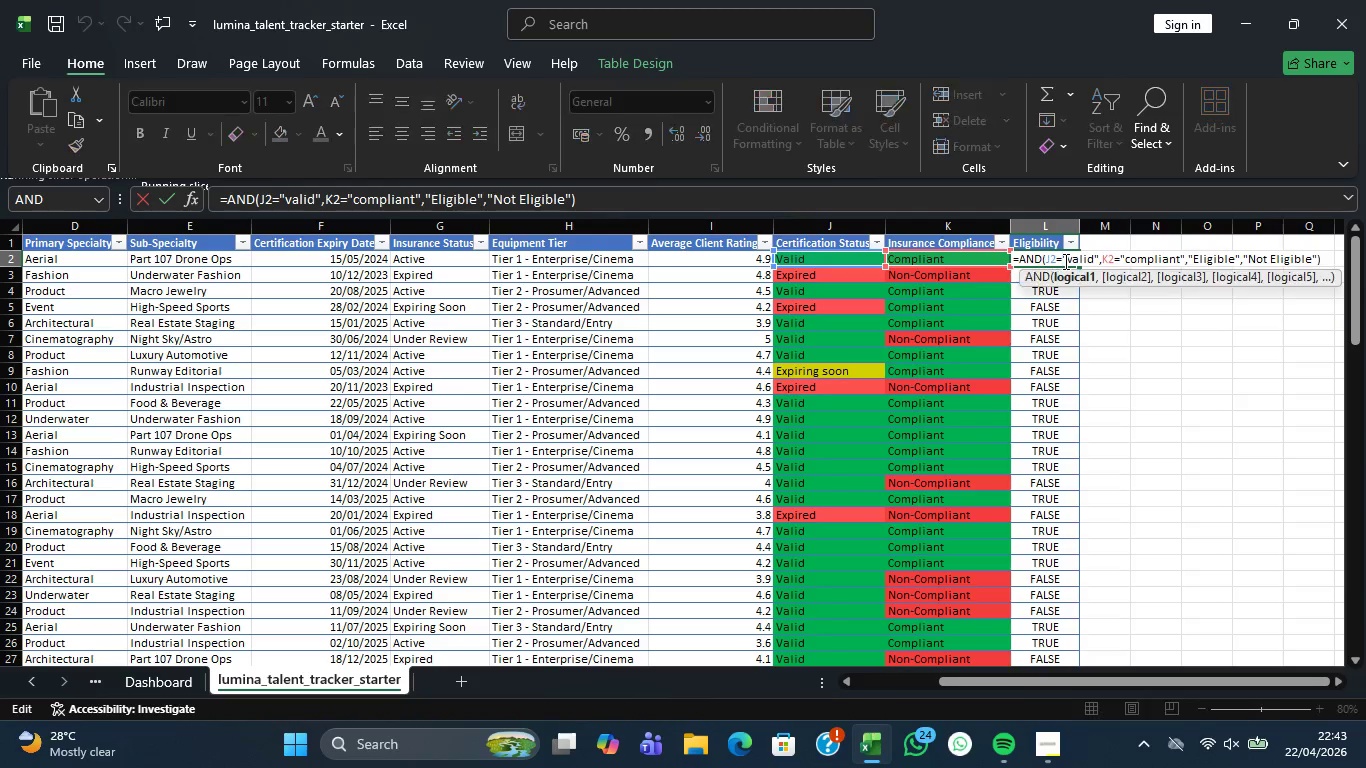 
triple_click([1064, 261])
 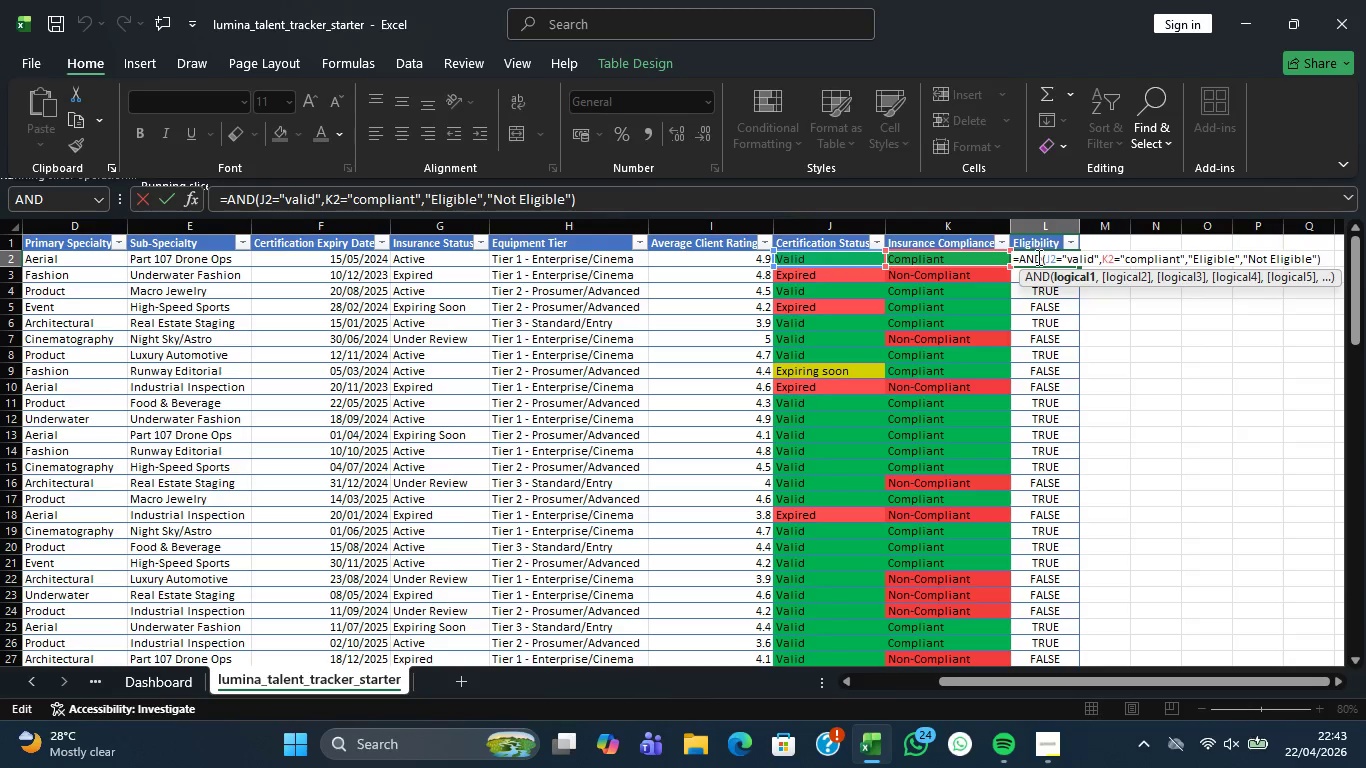 
left_click([1083, 293])
 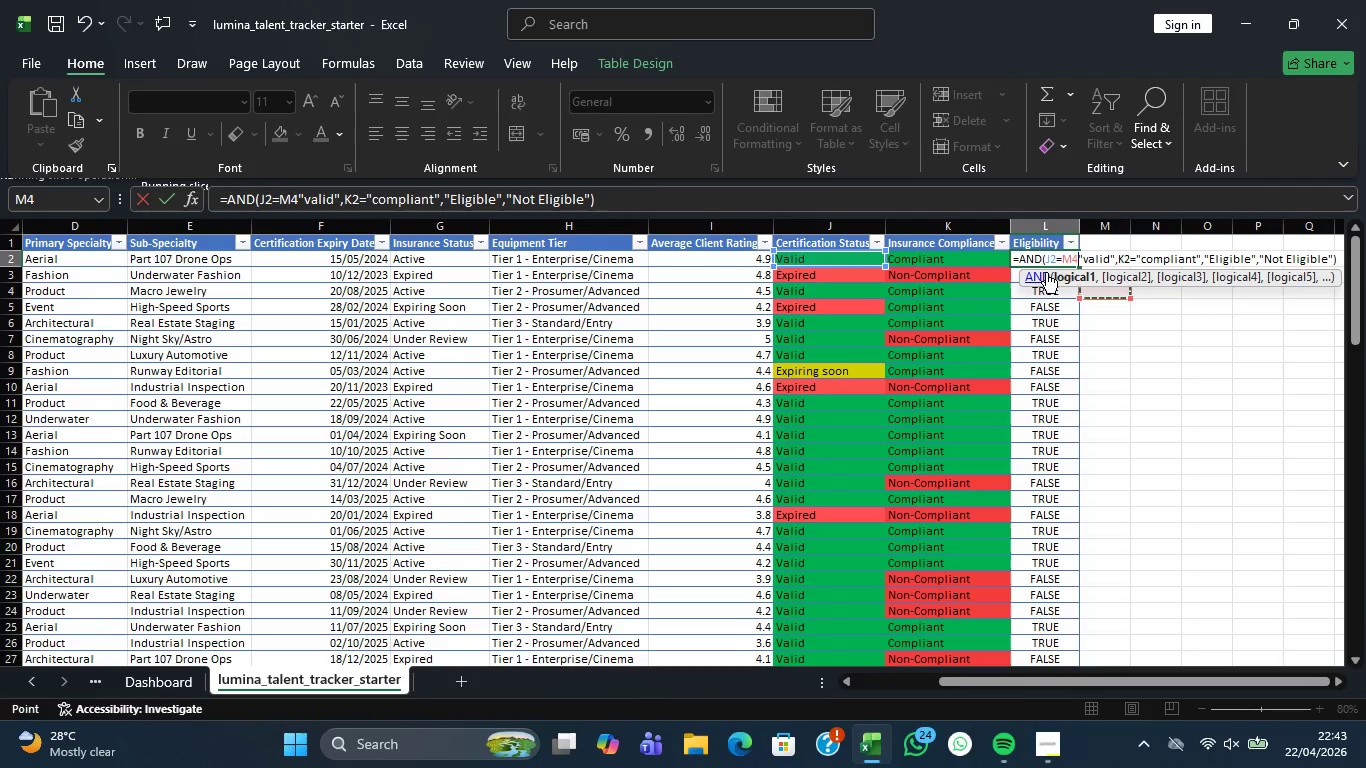 
left_click([1046, 272])
 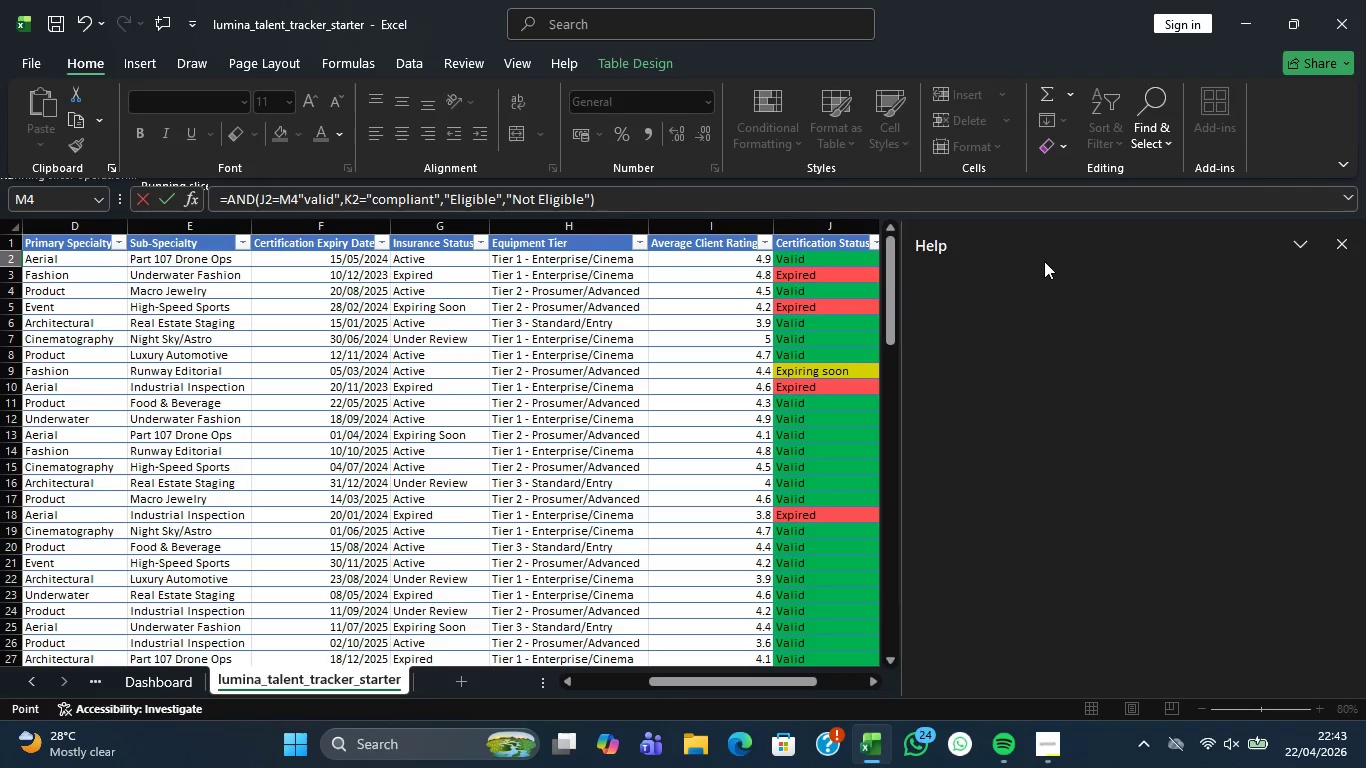 
key(Control+ControlLeft)
 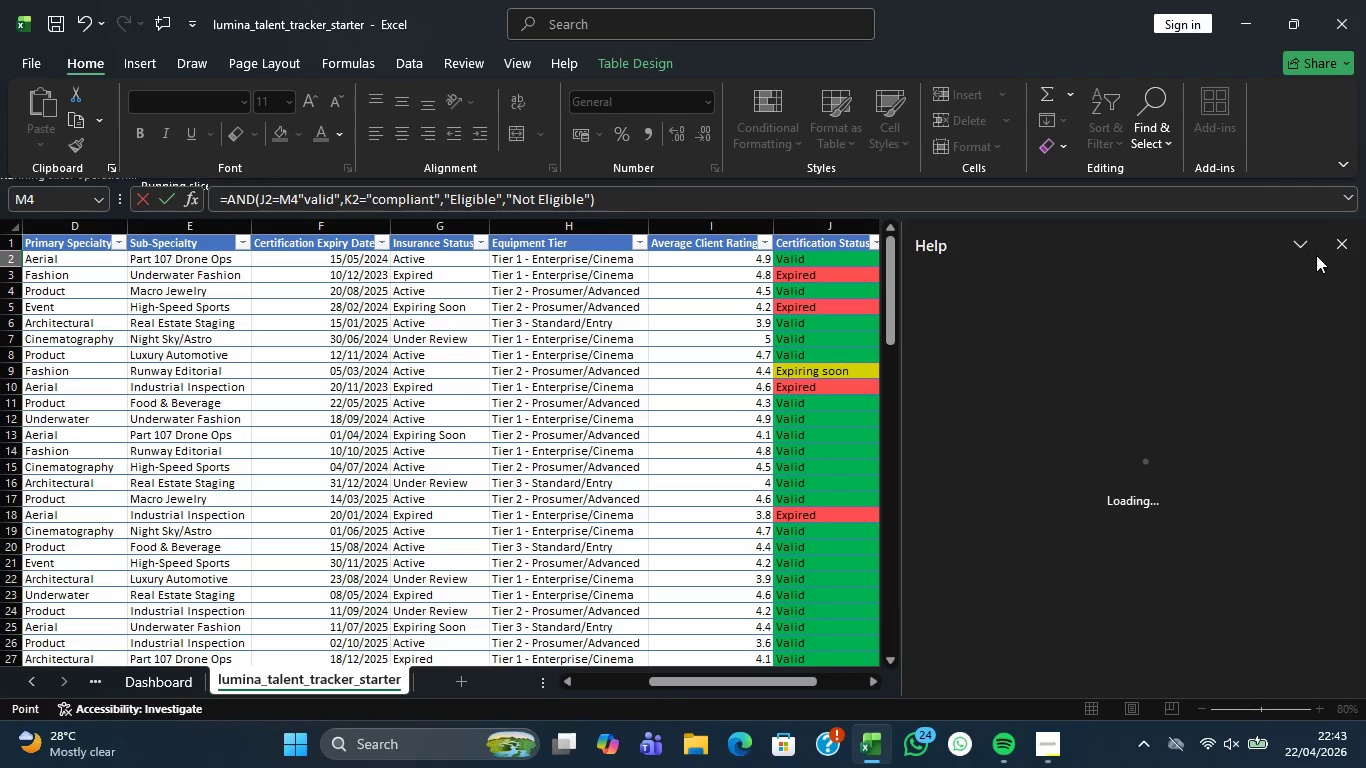 
left_click([1338, 245])
 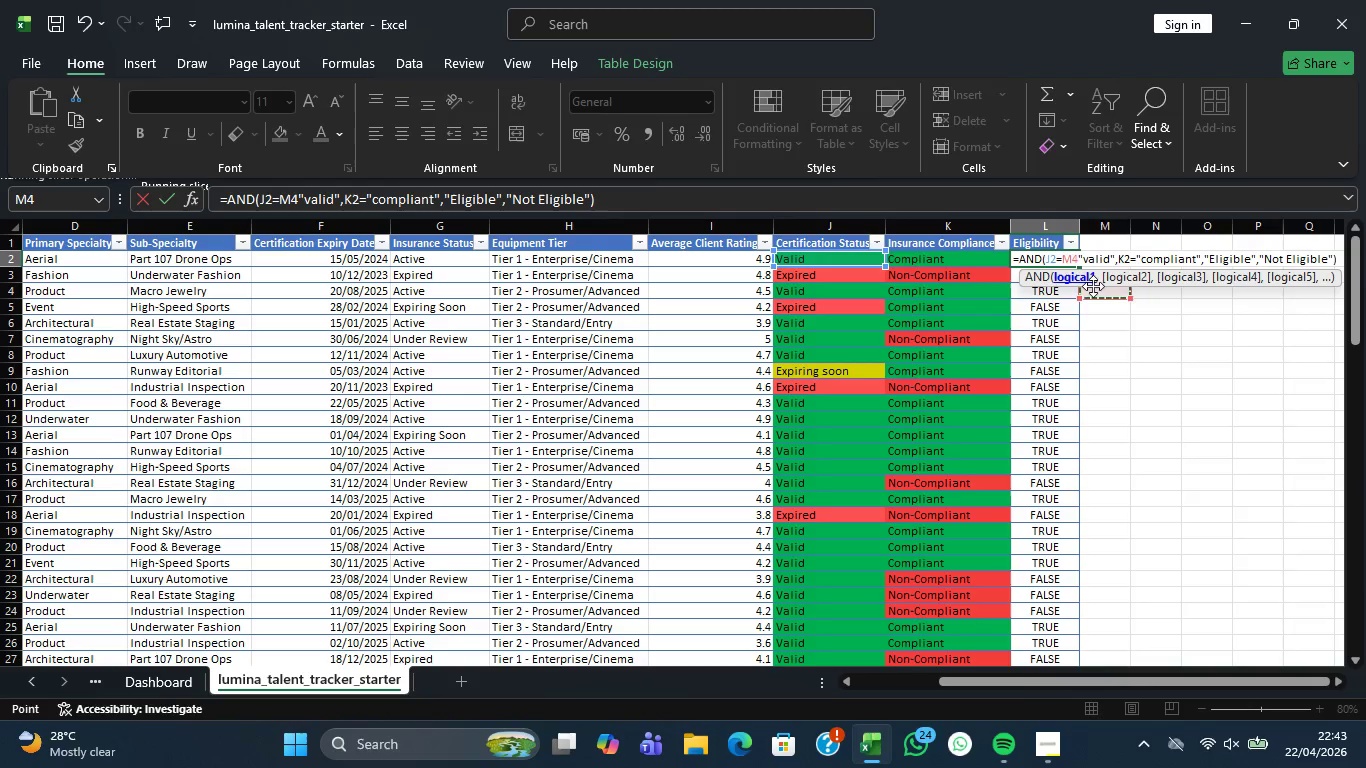 
left_click([1056, 319])
 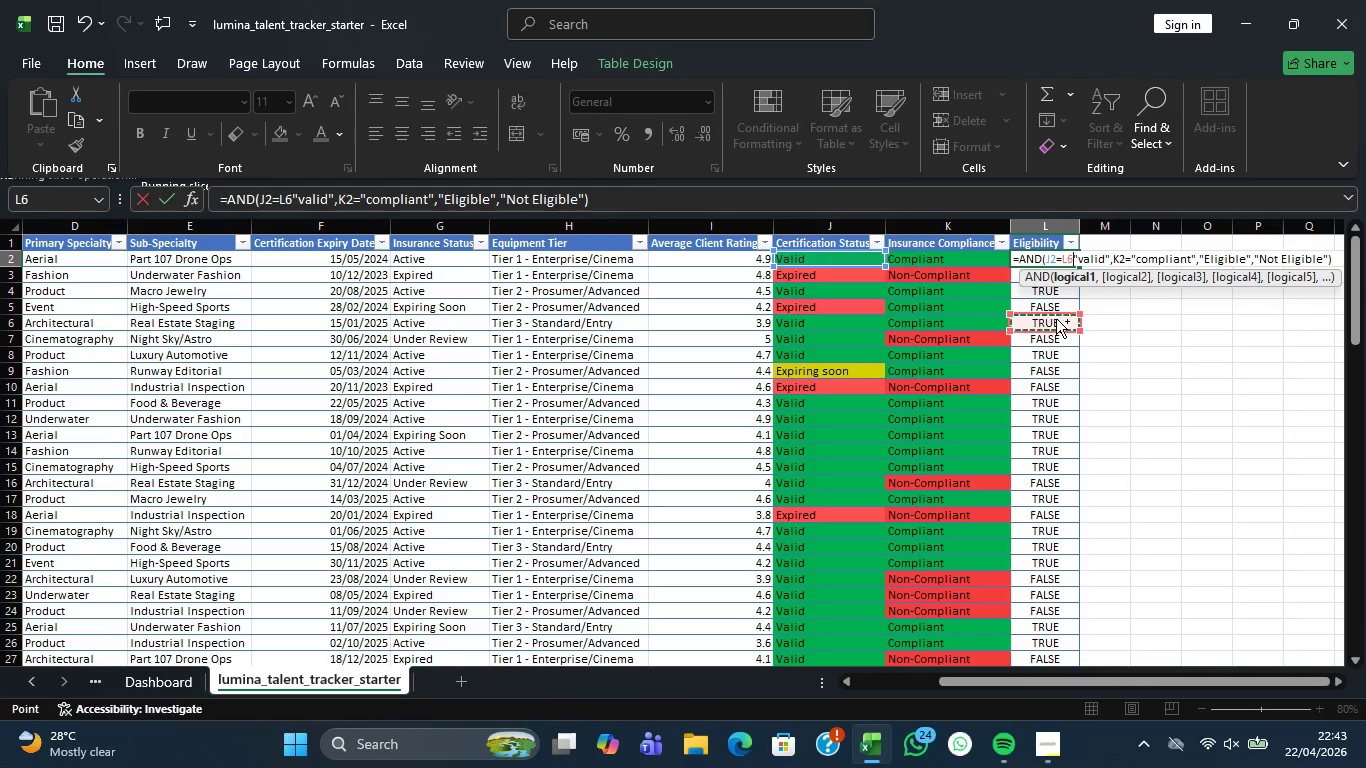 
key(Control+Z)
 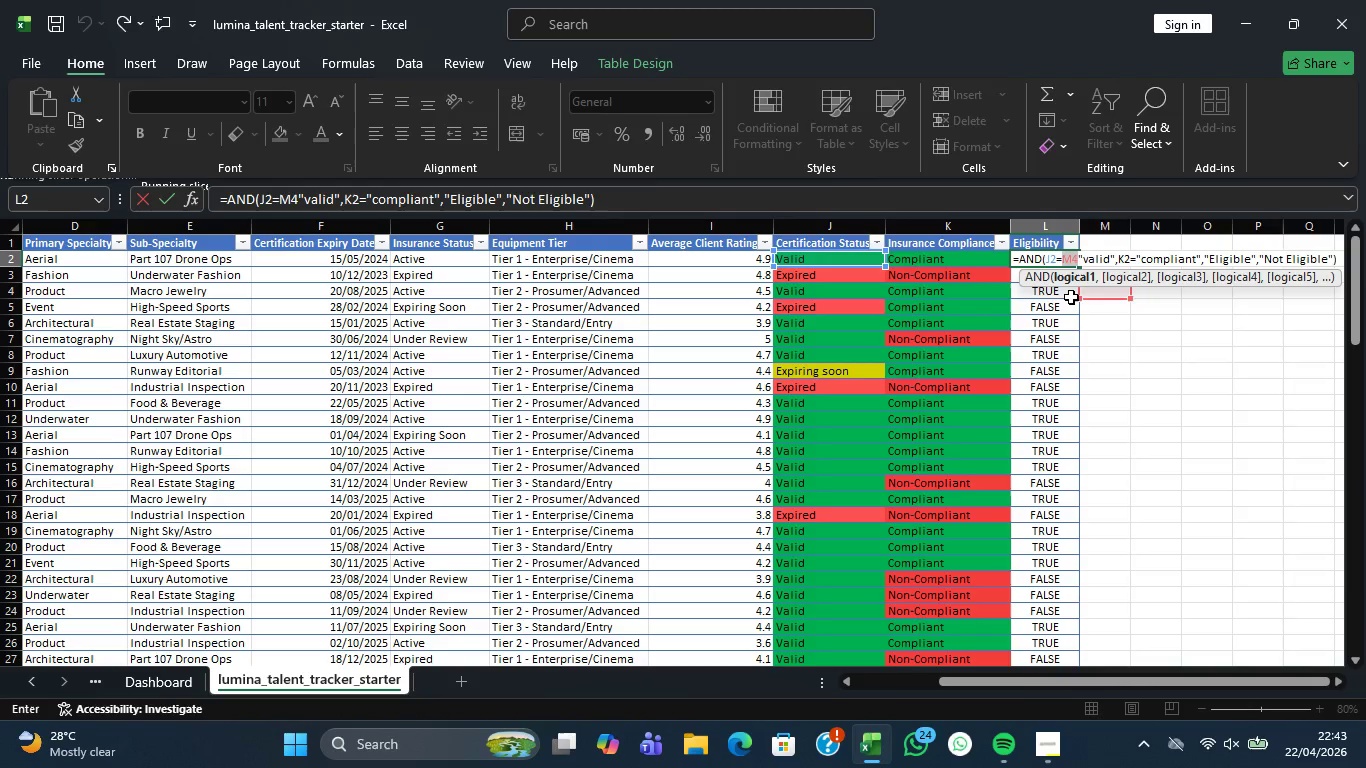 
key(Z)
 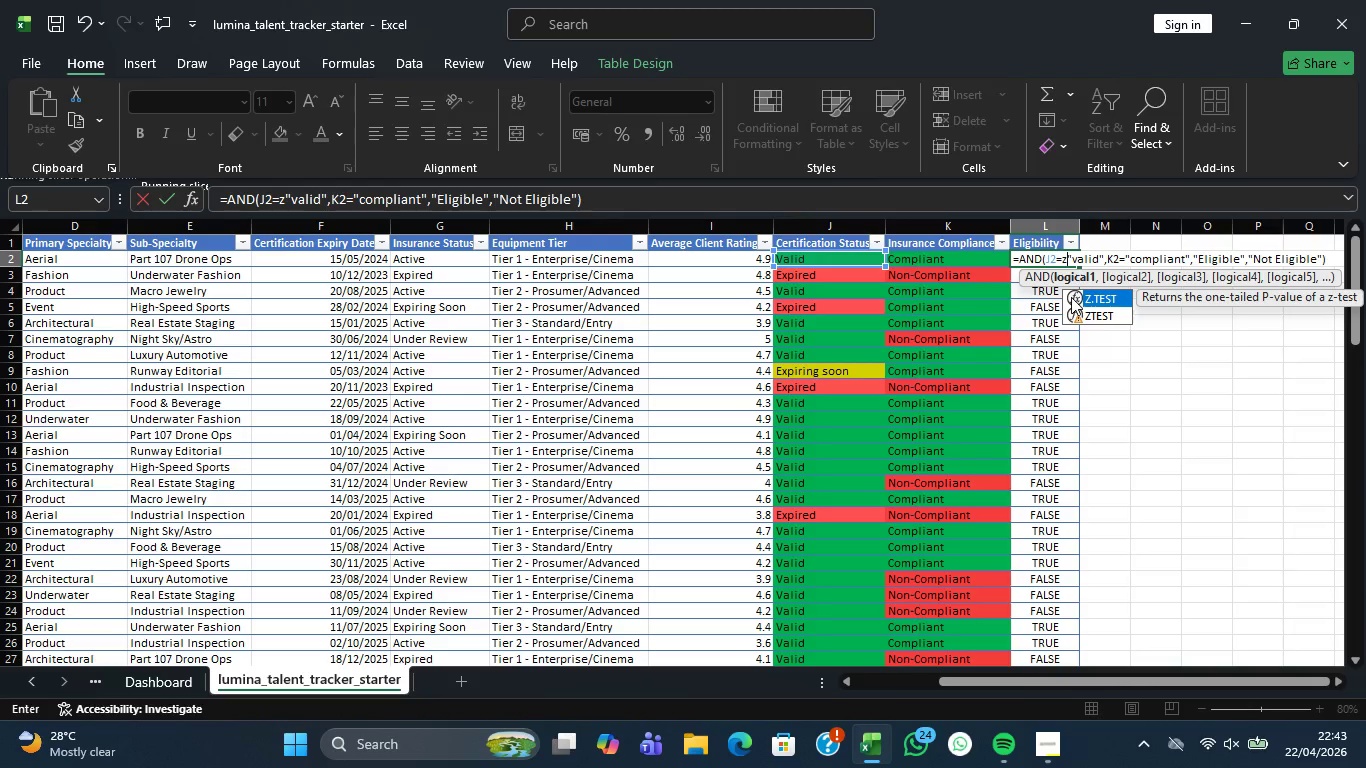 
hold_key(key=ControlLeft, duration=0.39)
 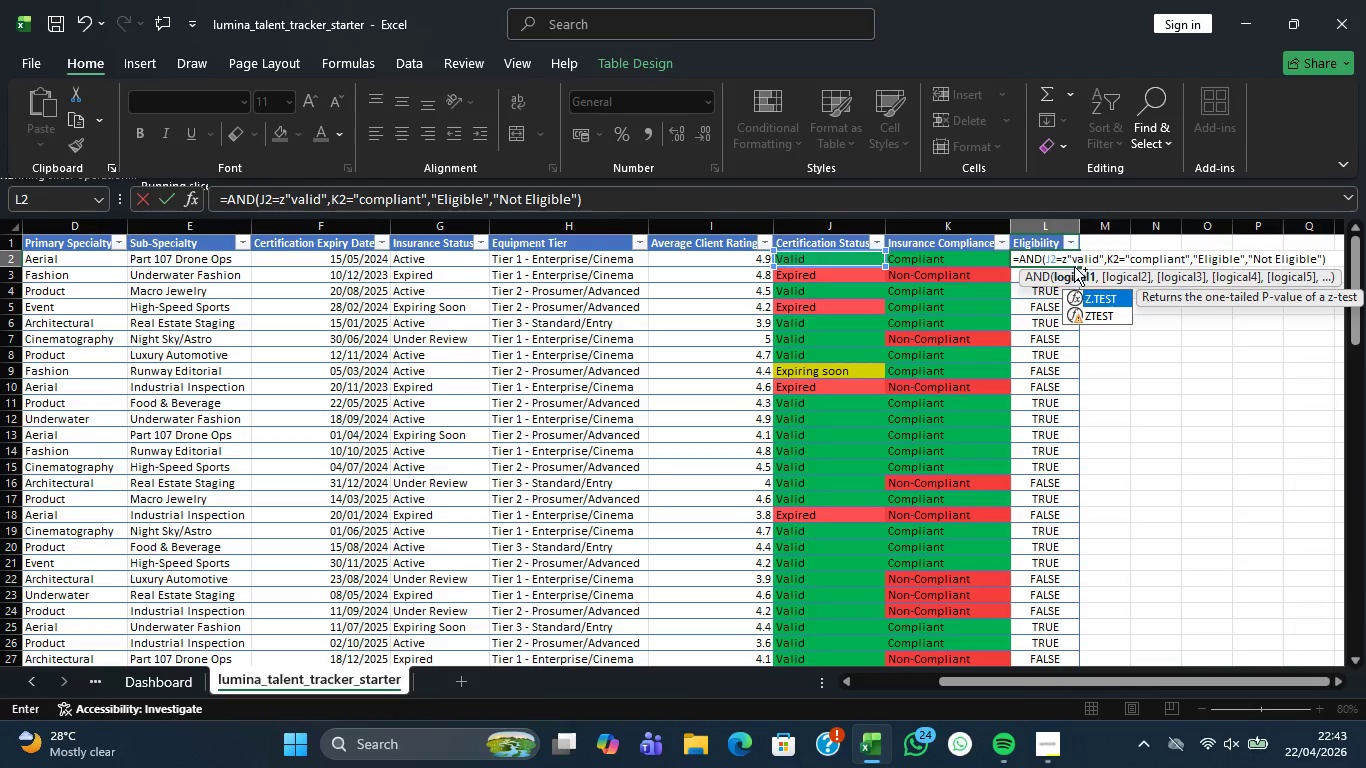 
key(Control+Z)
 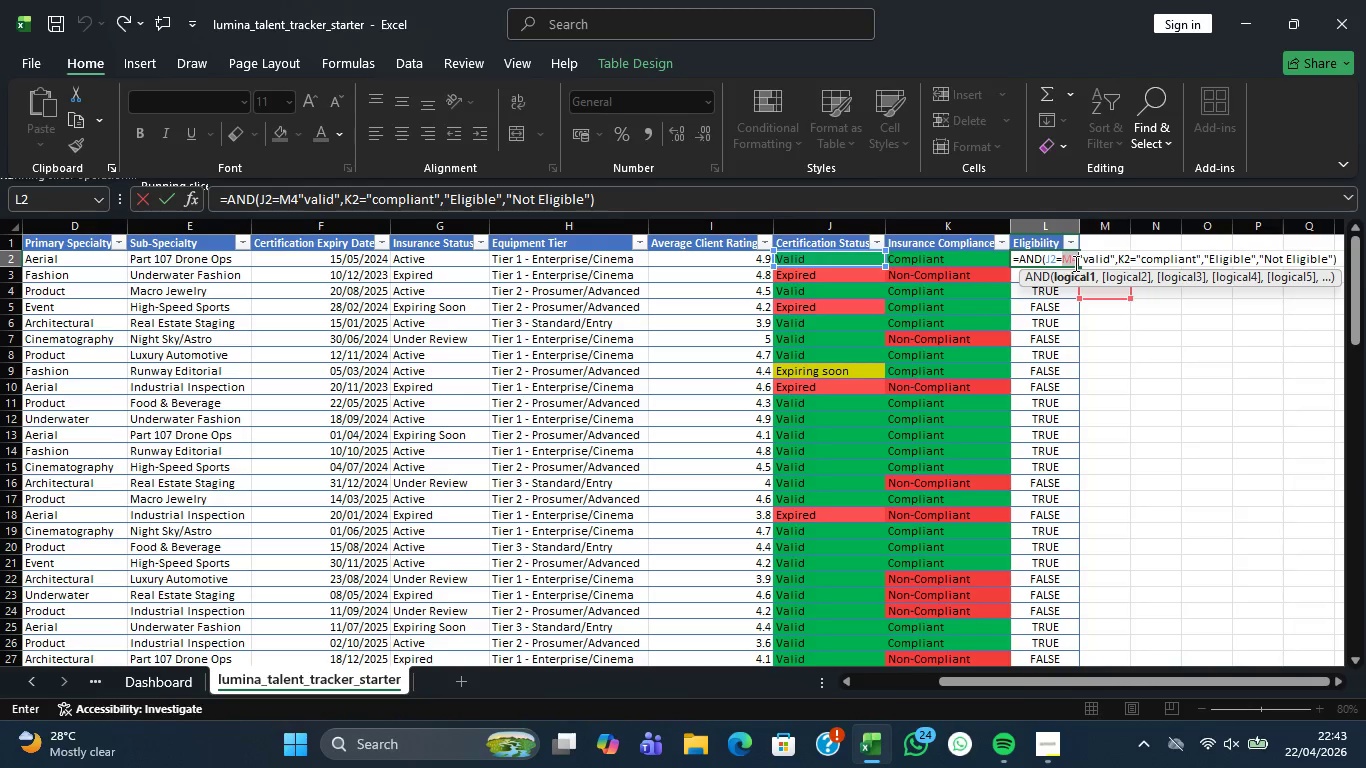 
key(Control+Z)
 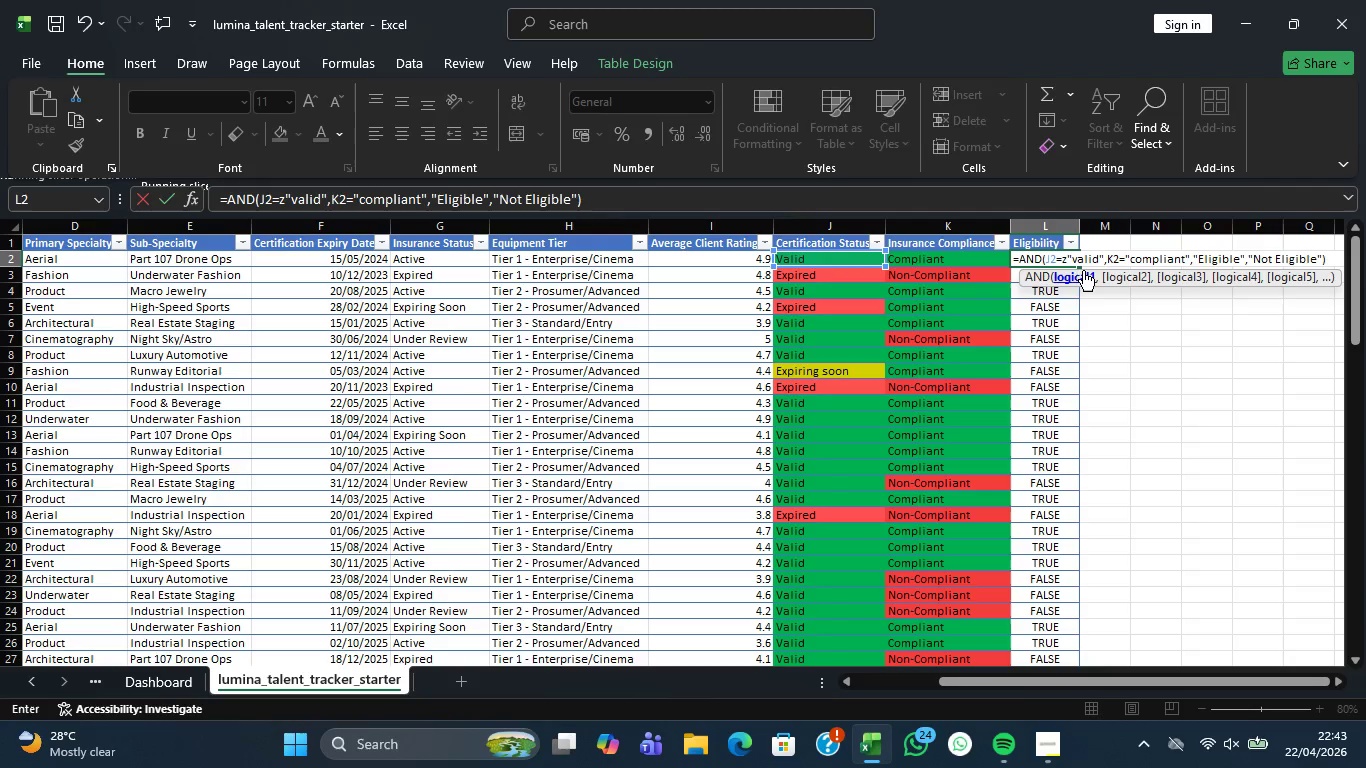 
key(Backspace)
 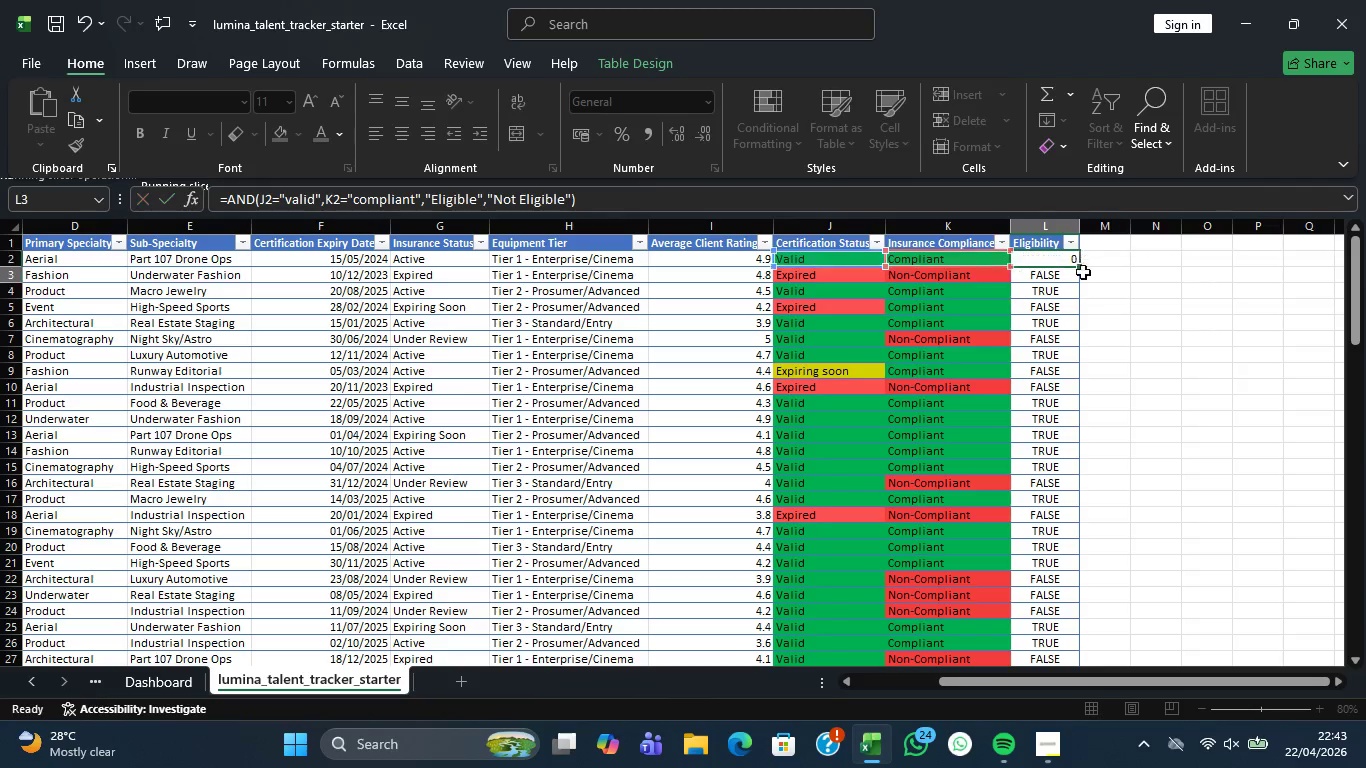 
key(Enter)
 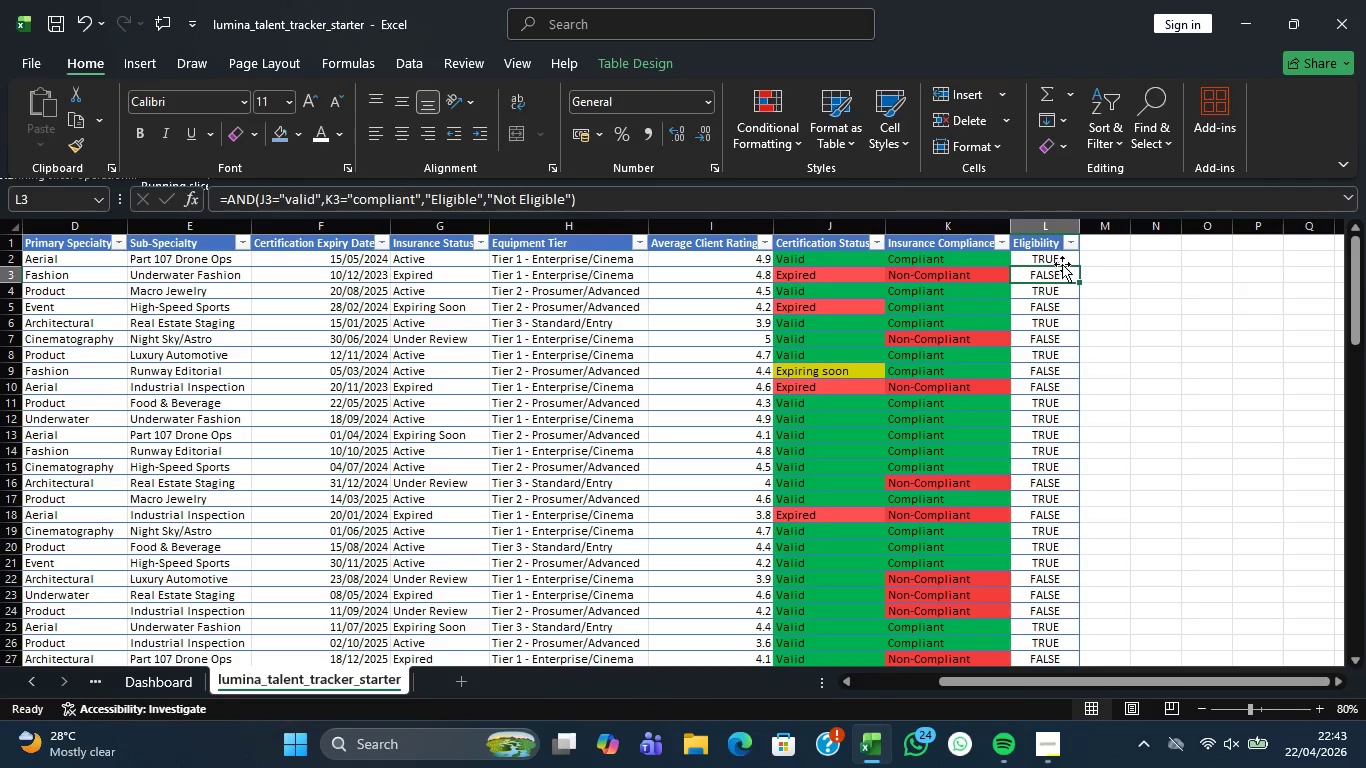 
left_click([1063, 258])
 